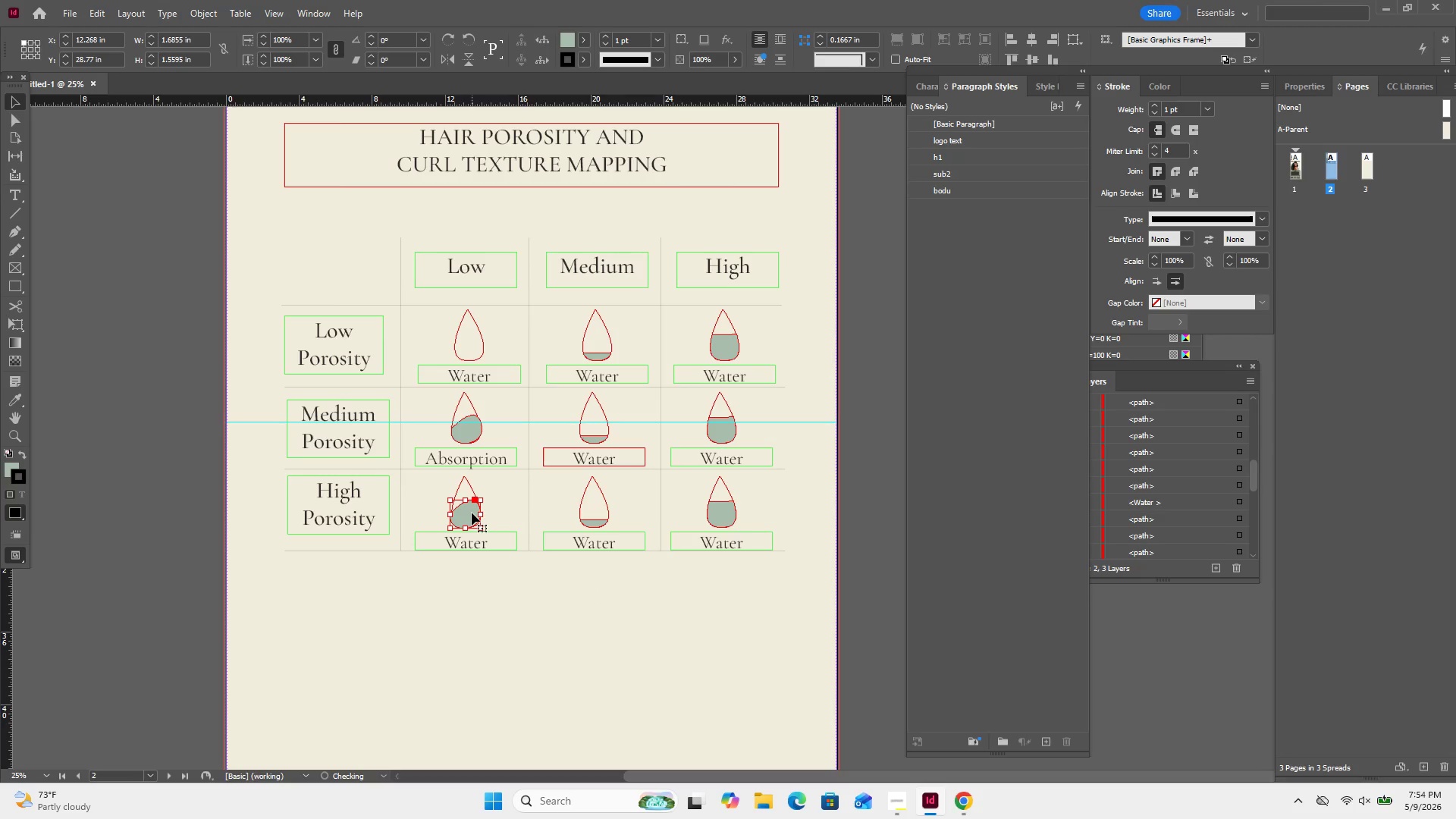 
key(ArrowRight)
 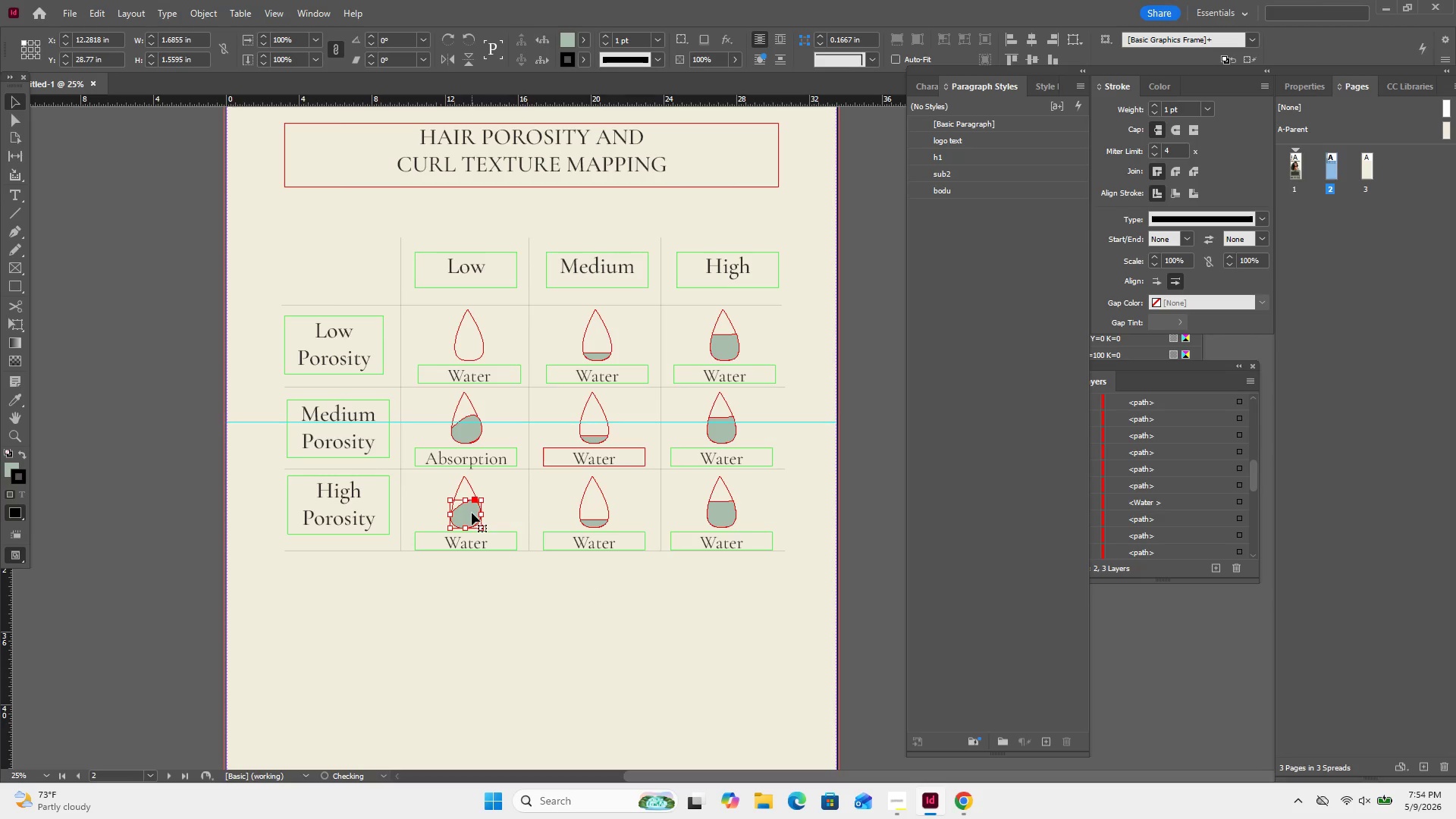 
key(ArrowRight)
 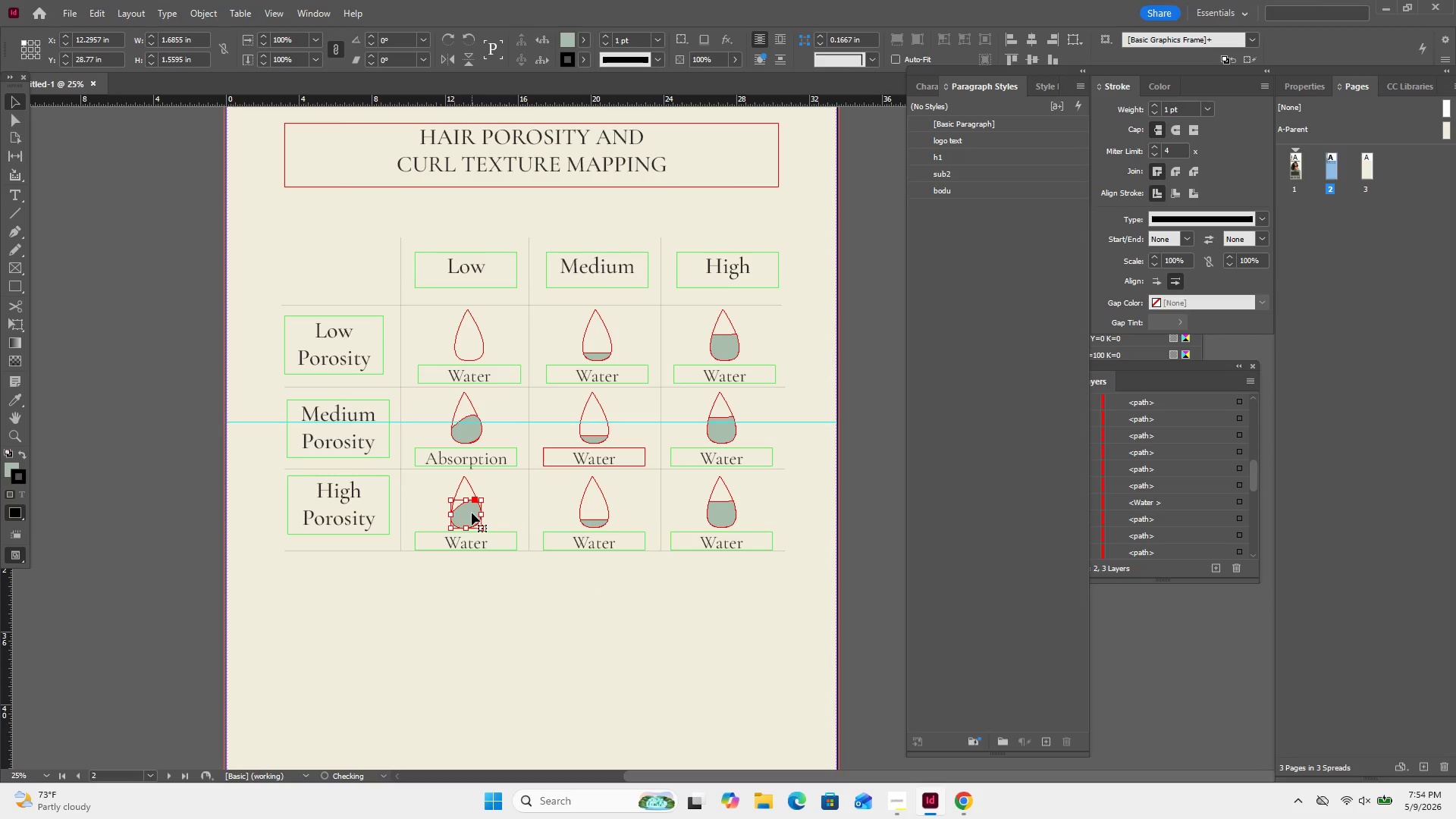 
key(ArrowUp)
 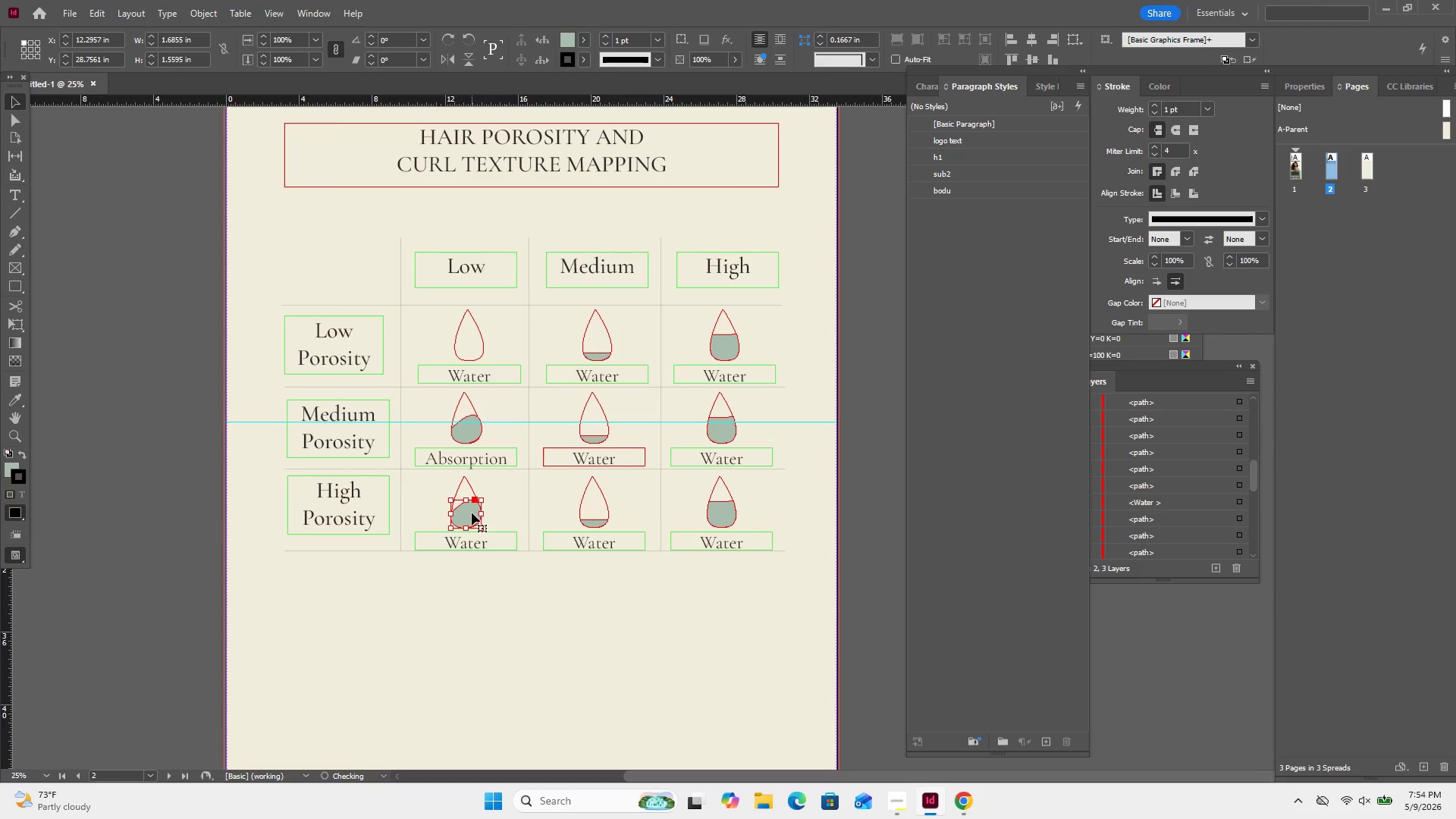 
key(ArrowRight)
 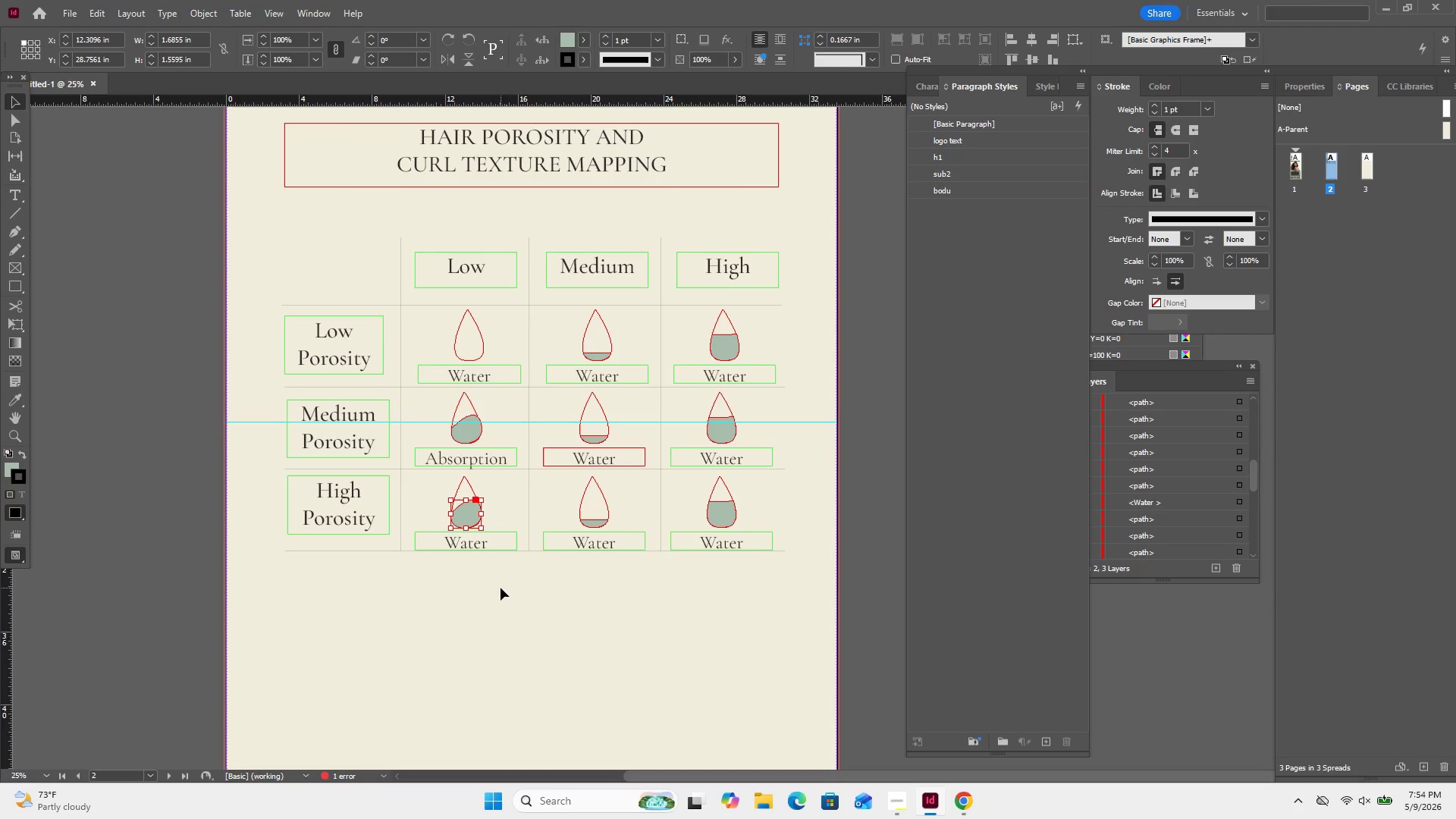 
left_click([500, 588])
 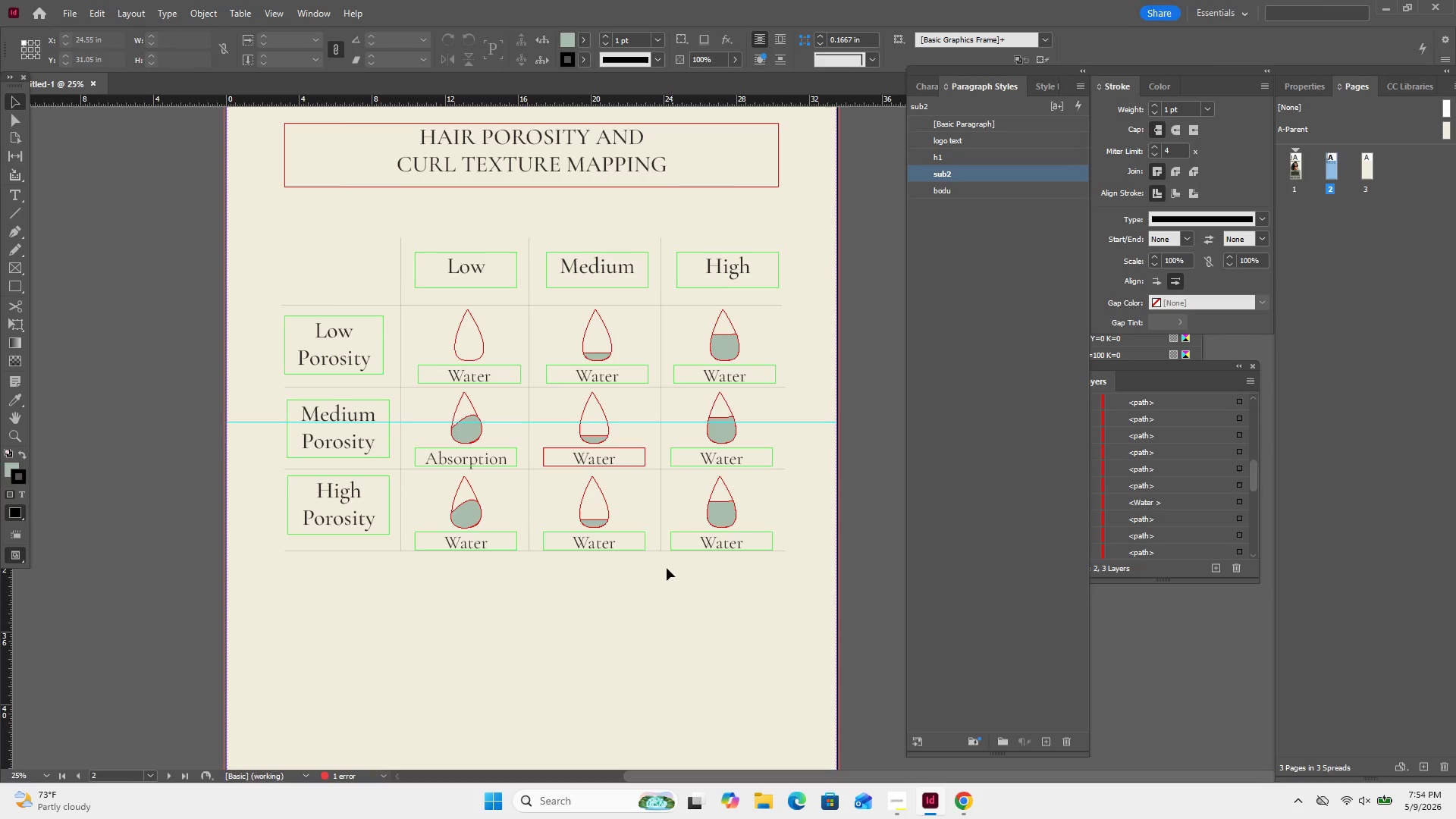 
scroll: coordinate [649, 588], scroll_direction: down, amount: 1.0
 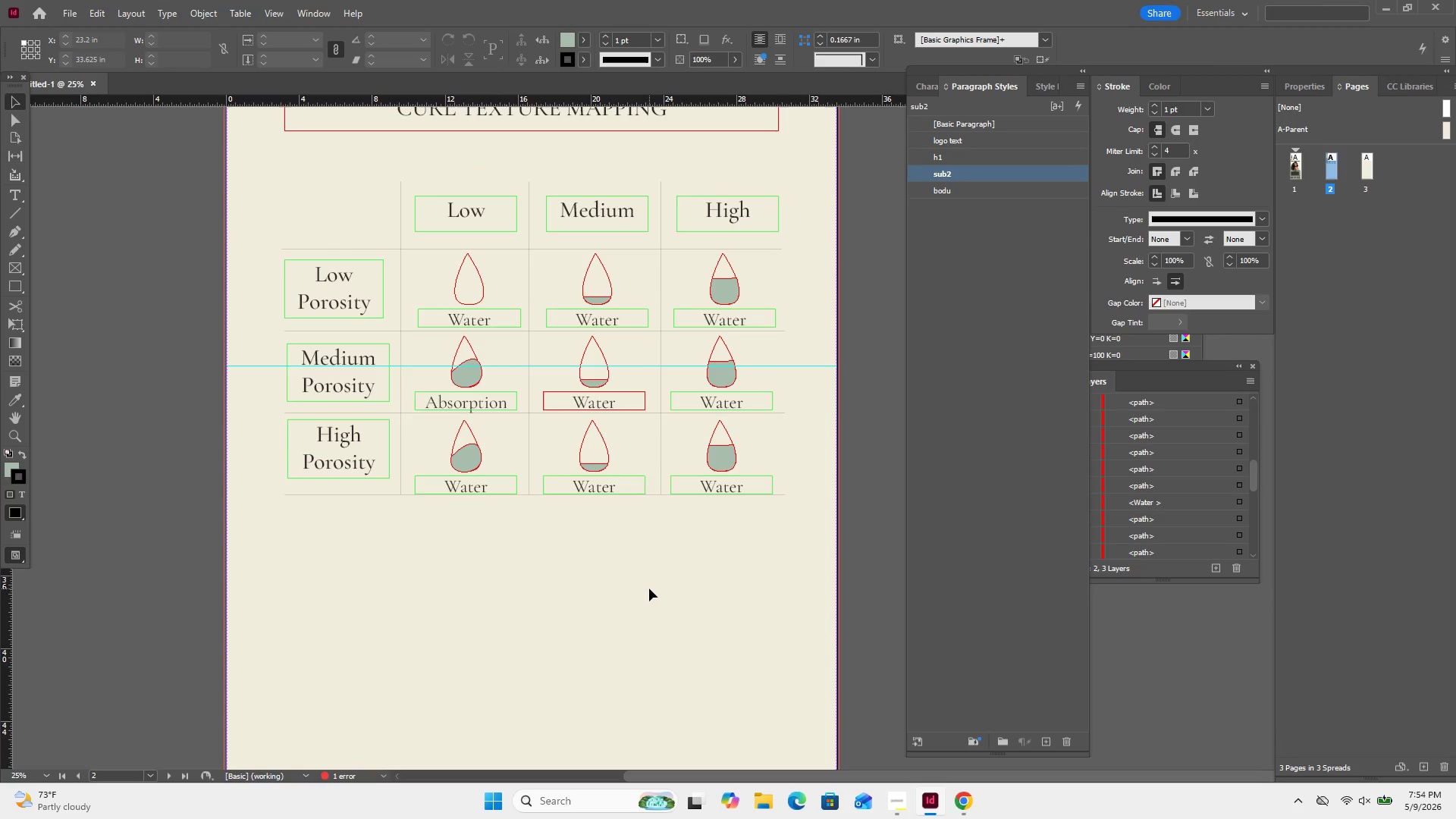 
scroll: coordinate [649, 588], scroll_direction: none, amount: 0.0
 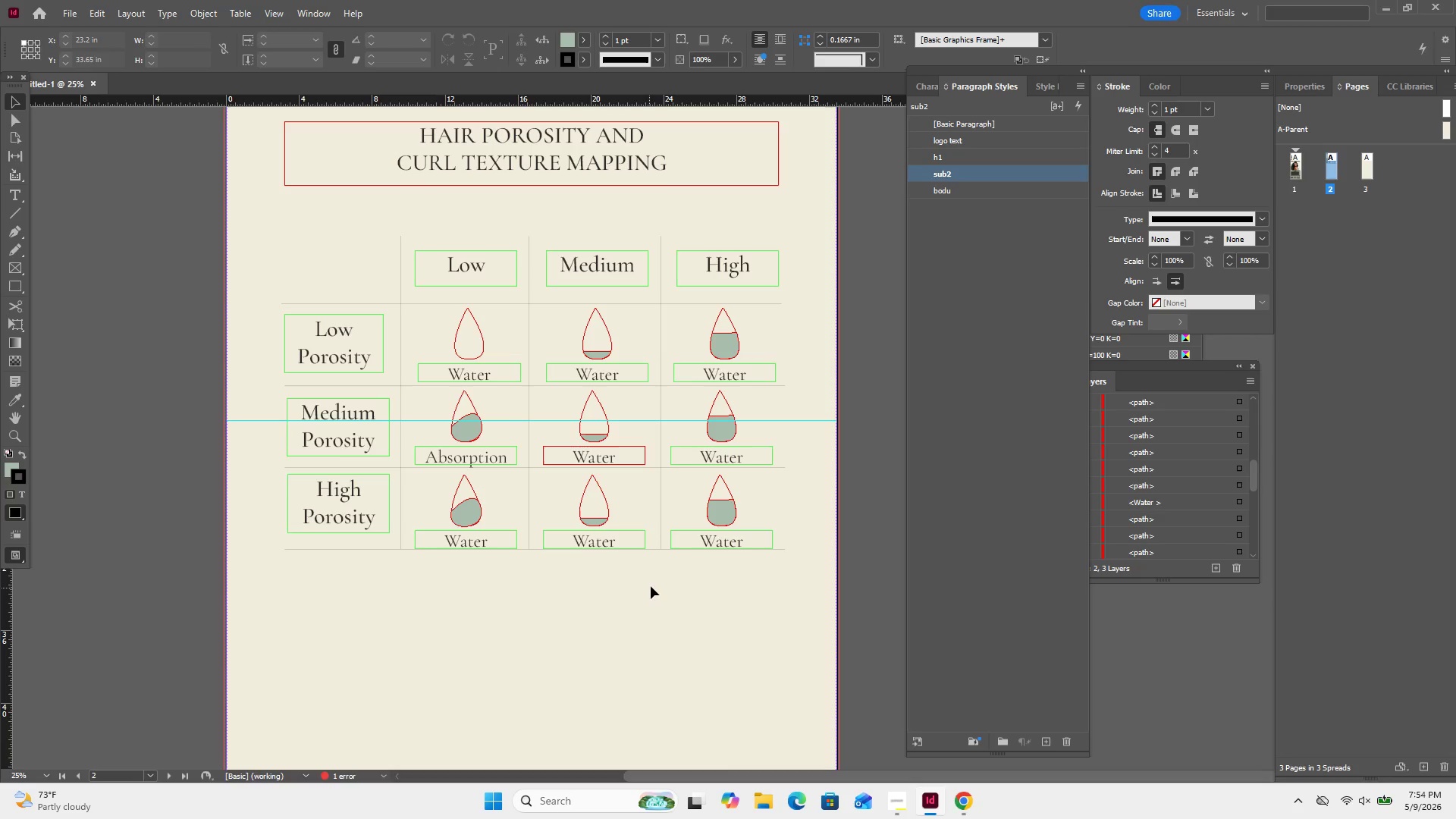 
scroll: coordinate [655, 584], scroll_direction: up, amount: 4.0
 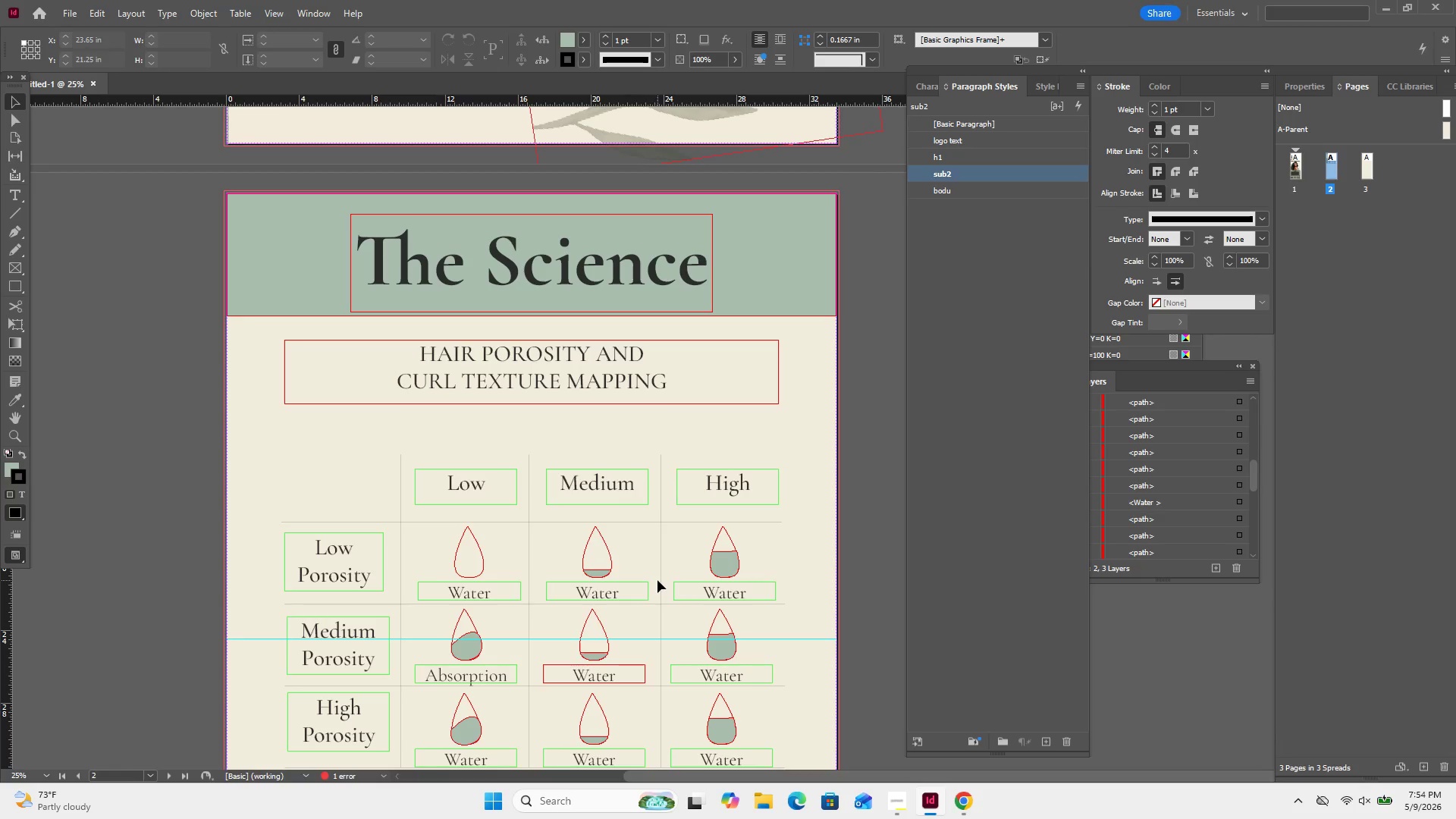 
wait(9.53)
 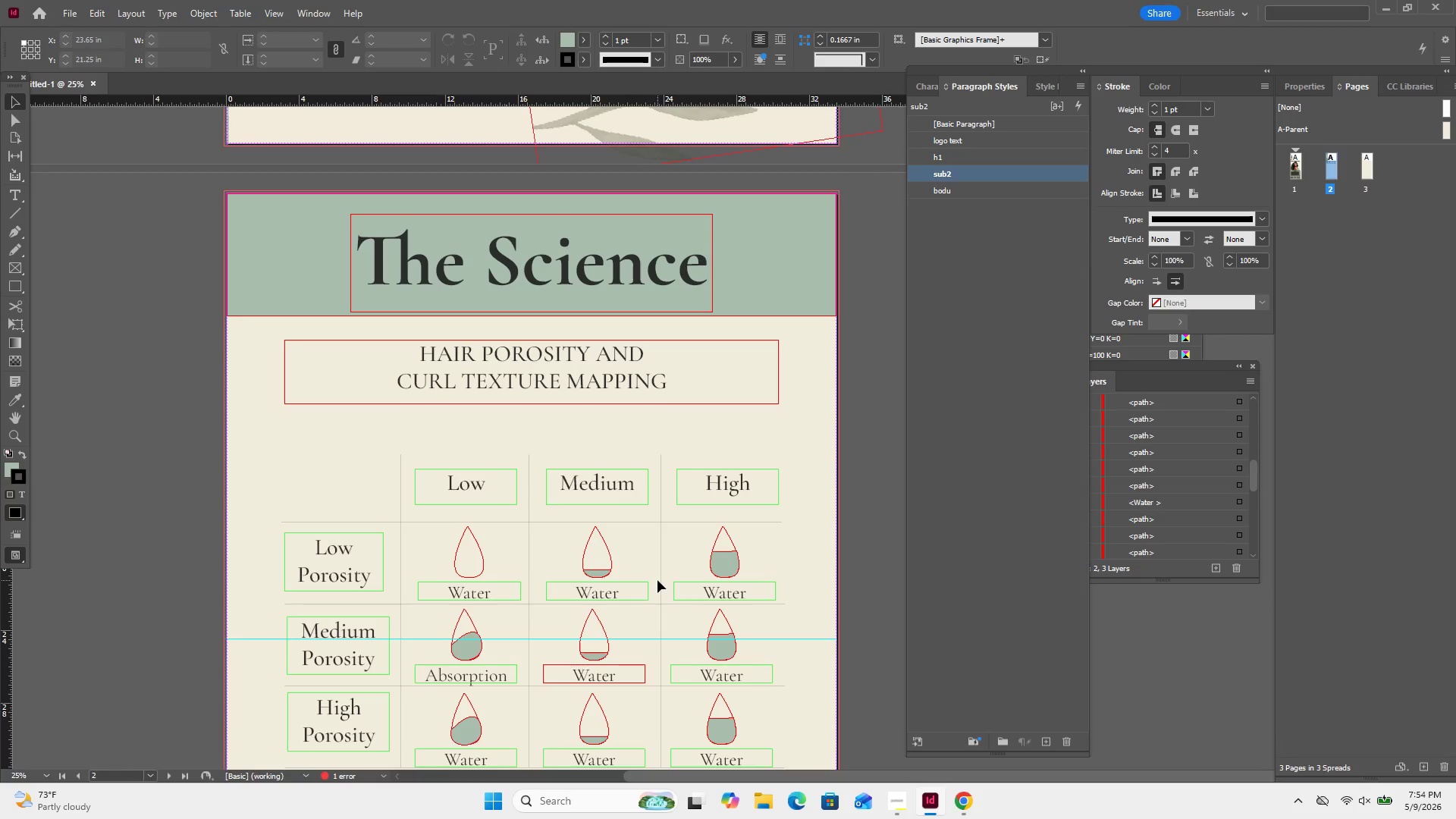 
scroll: coordinate [657, 580], scroll_direction: up, amount: 1.0
 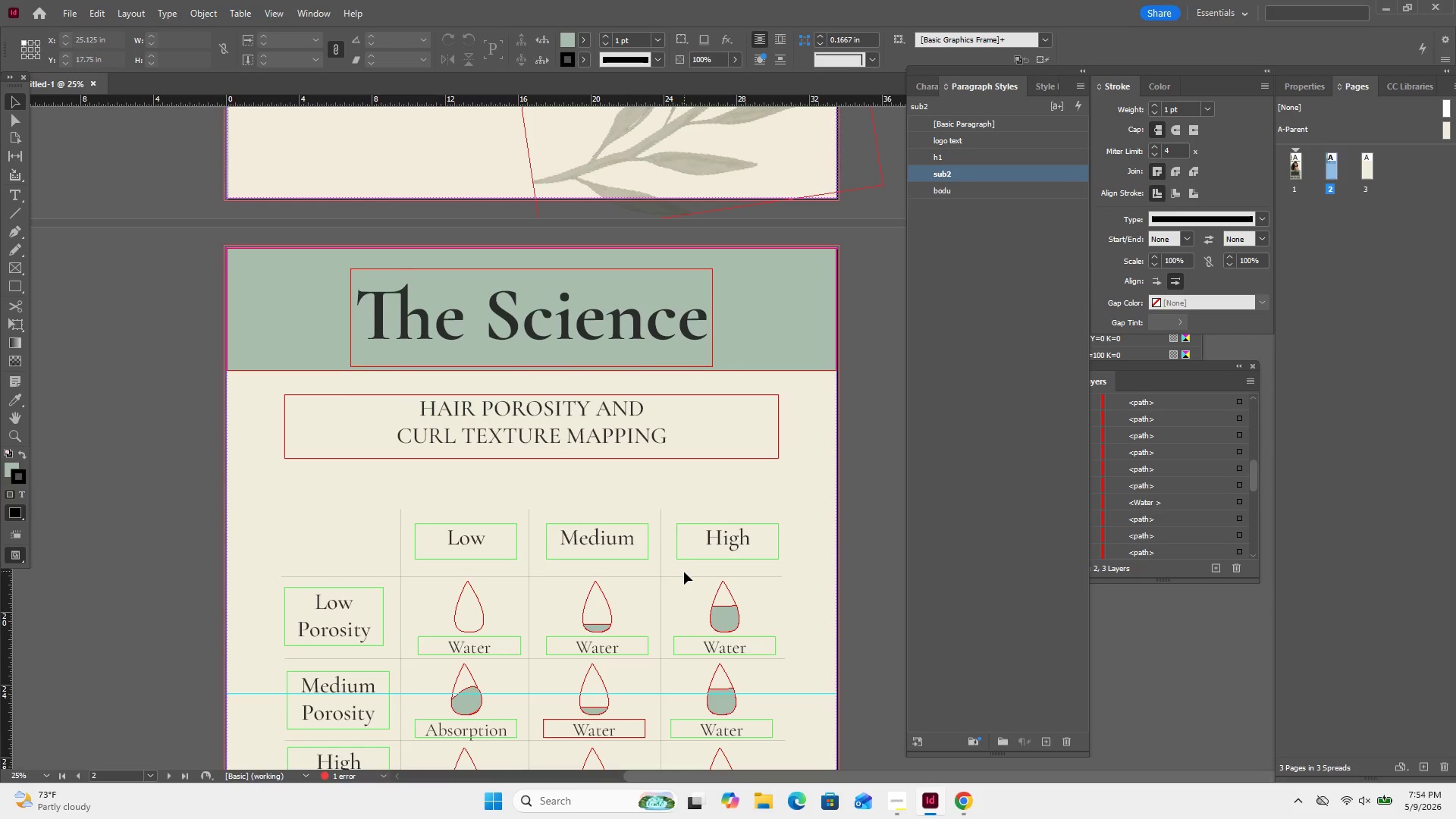 
scroll: coordinate [686, 572], scroll_direction: down, amount: 7.0
 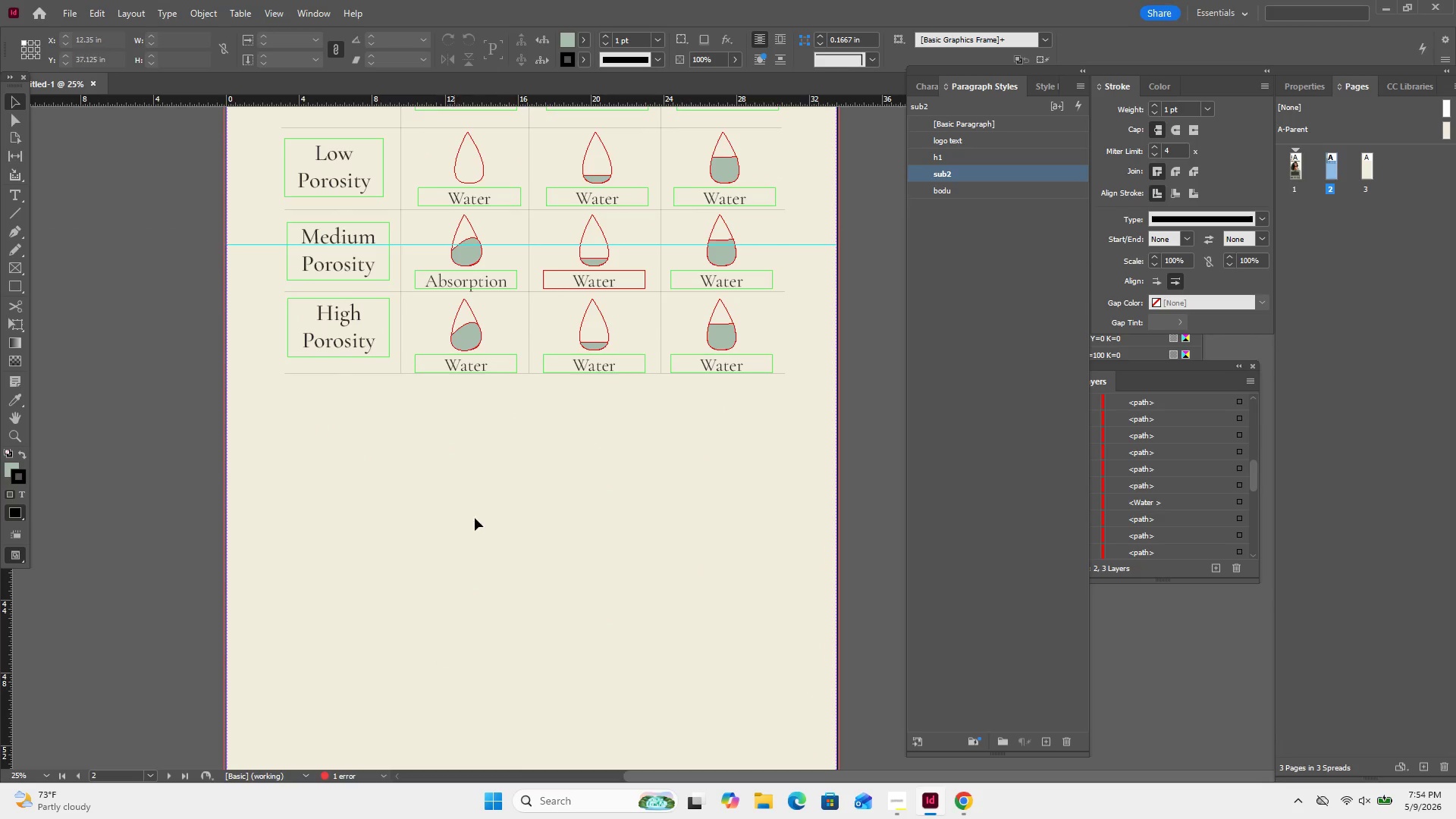 
left_click([365, 344])
 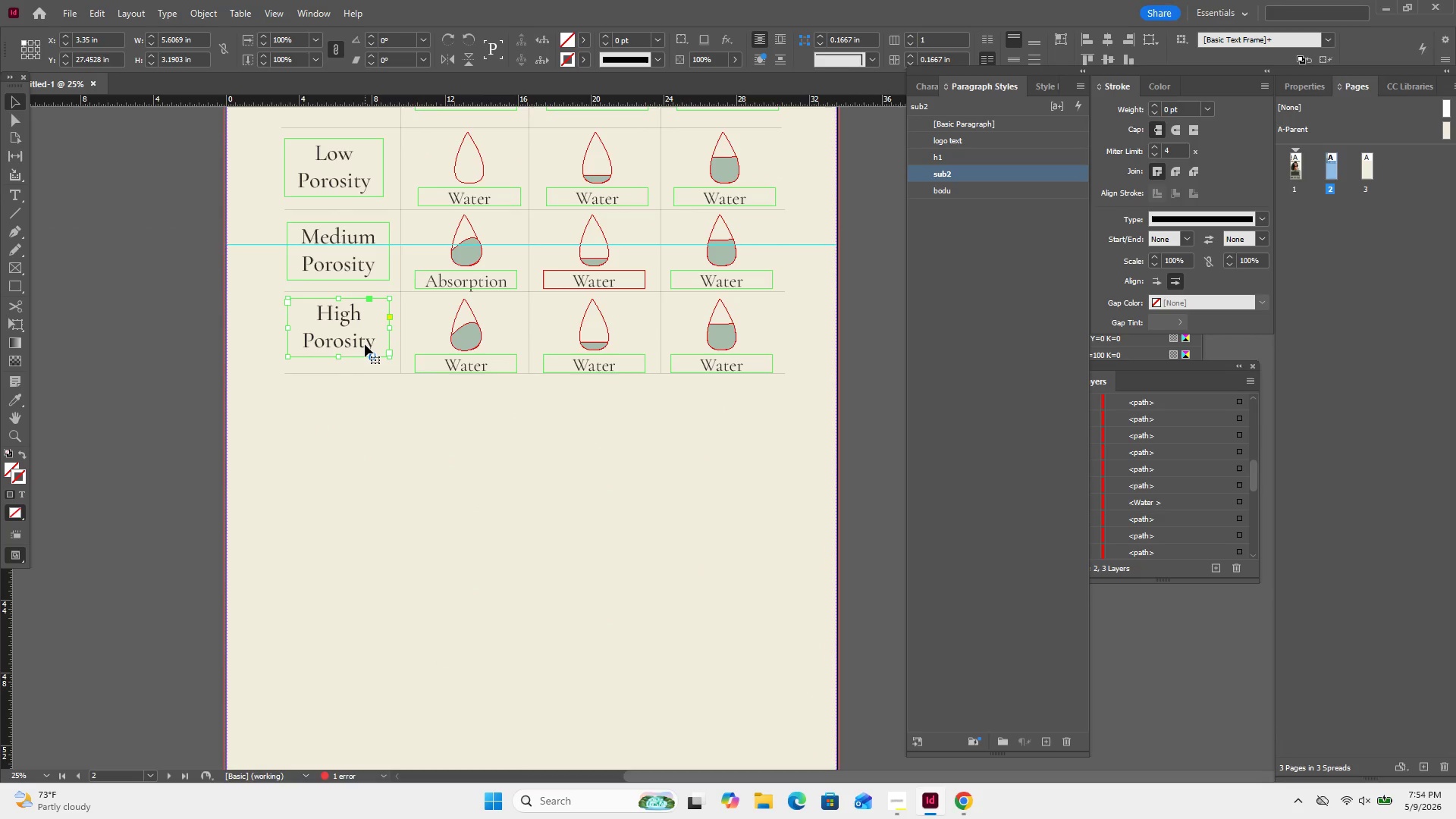 
key(Control+C)
 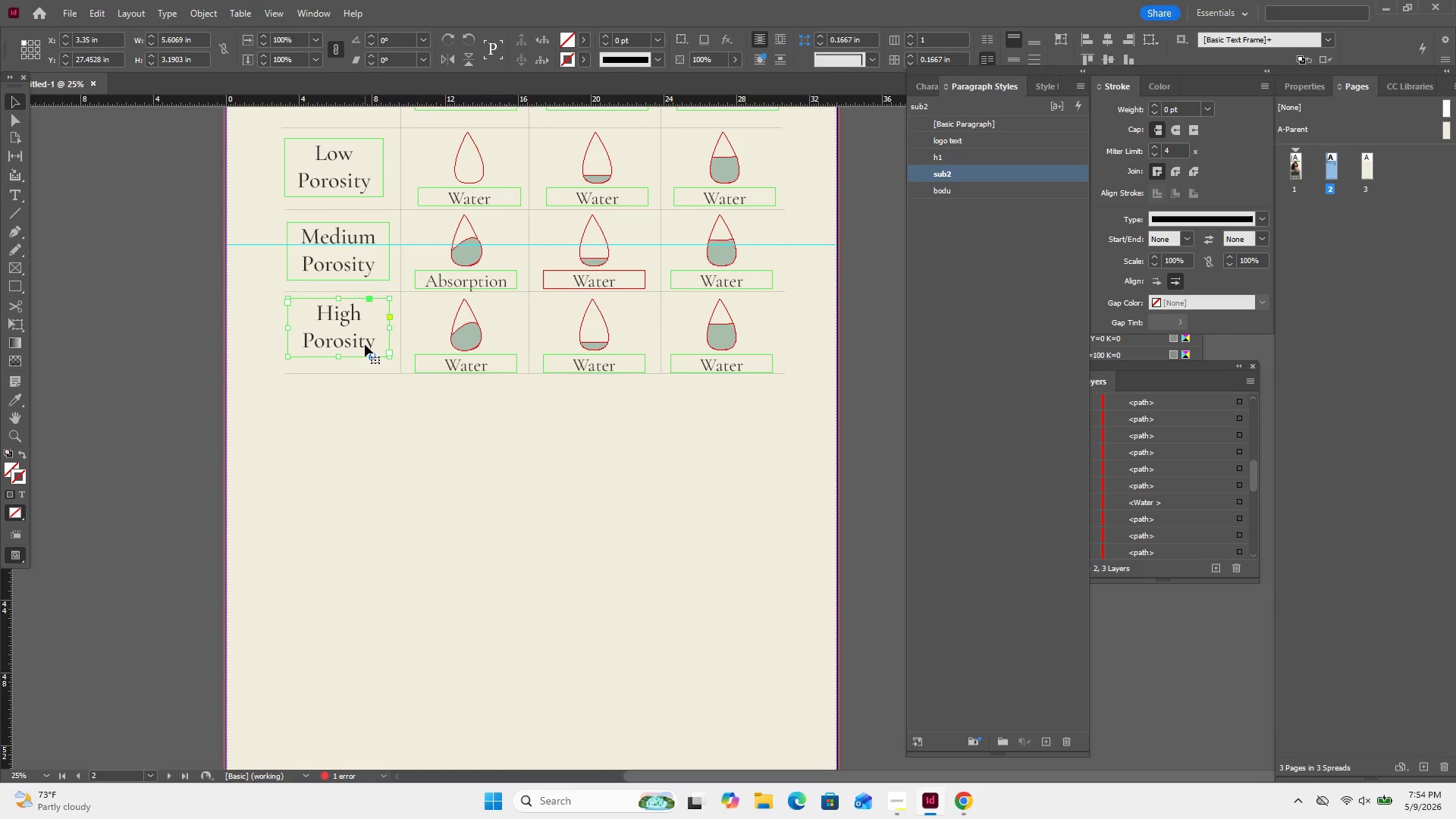 
key(Control+V)
 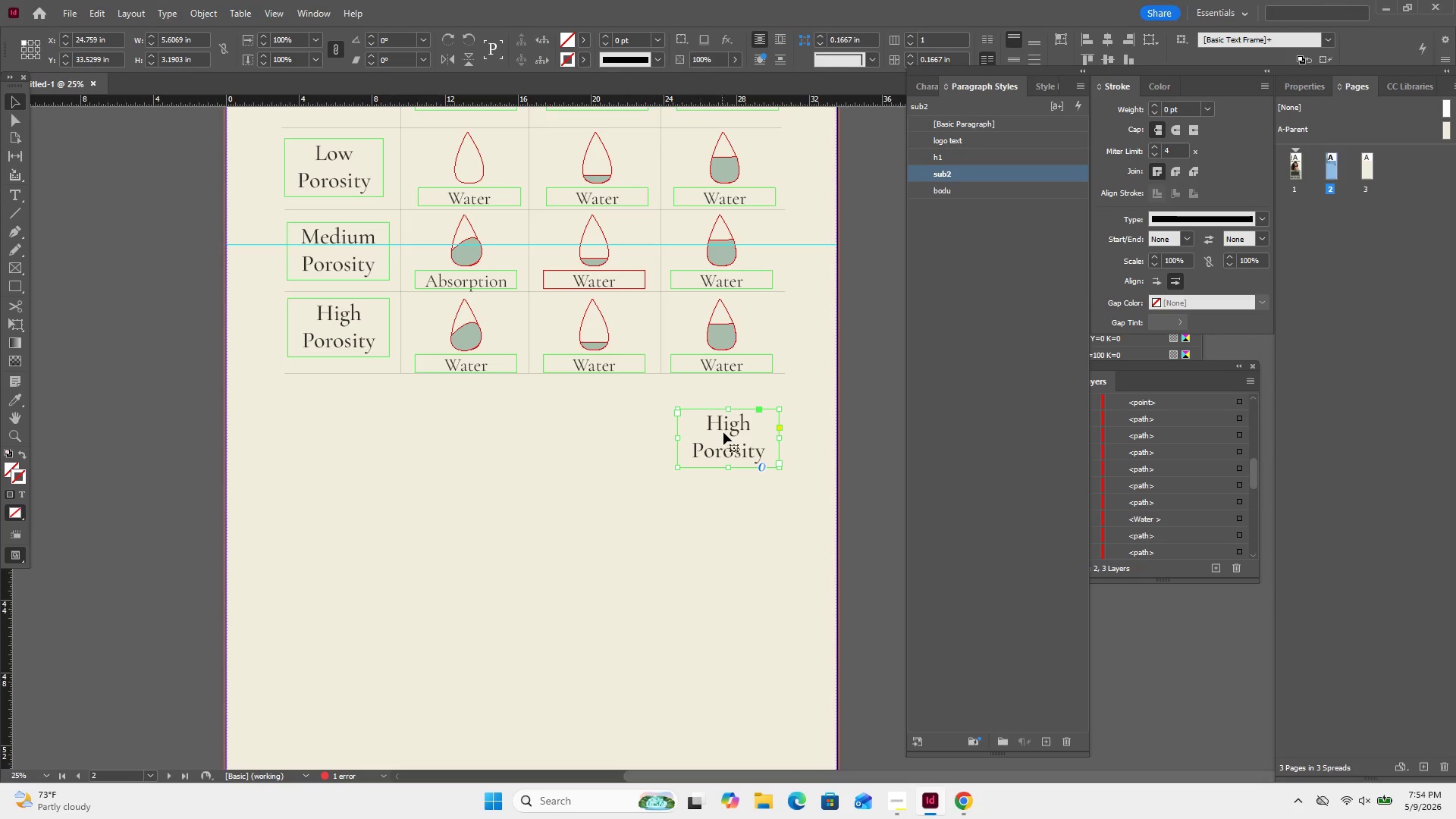 
left_click_drag(start_coordinate=[724, 432], to_coordinate=[261, 419])
 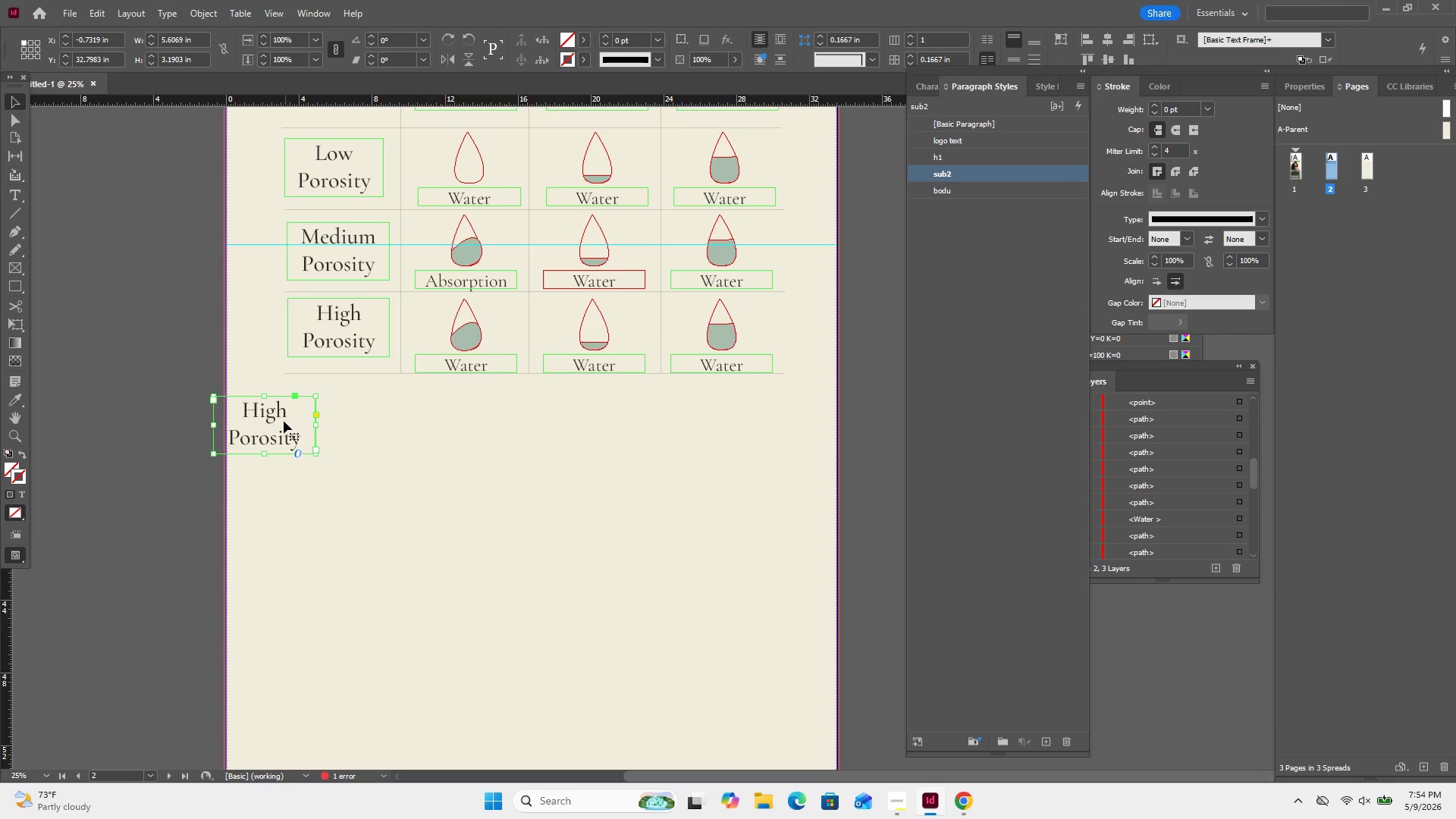 
left_click_drag(start_coordinate=[269, 413], to_coordinate=[334, 413])
 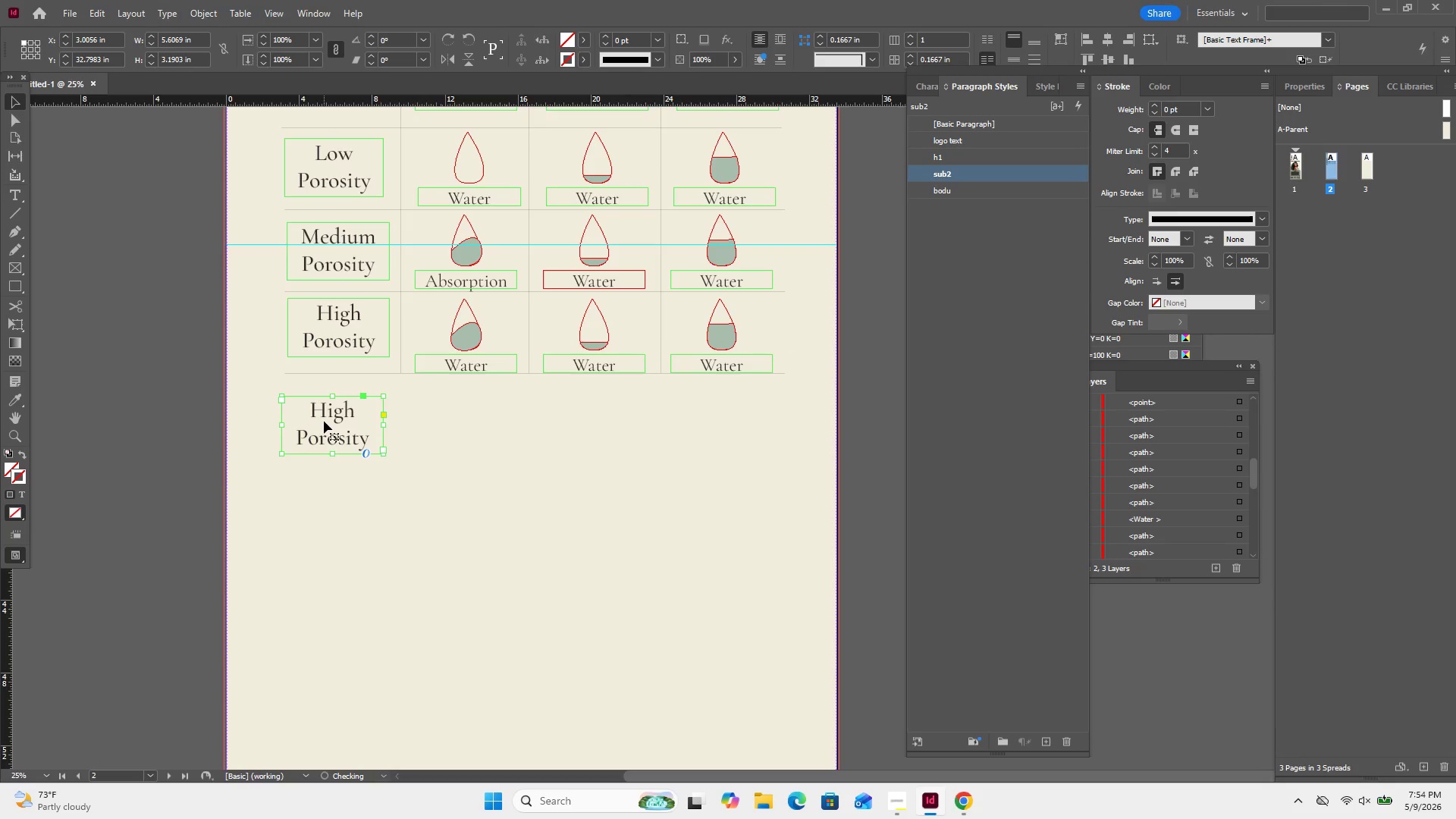 
double_click([324, 421])
 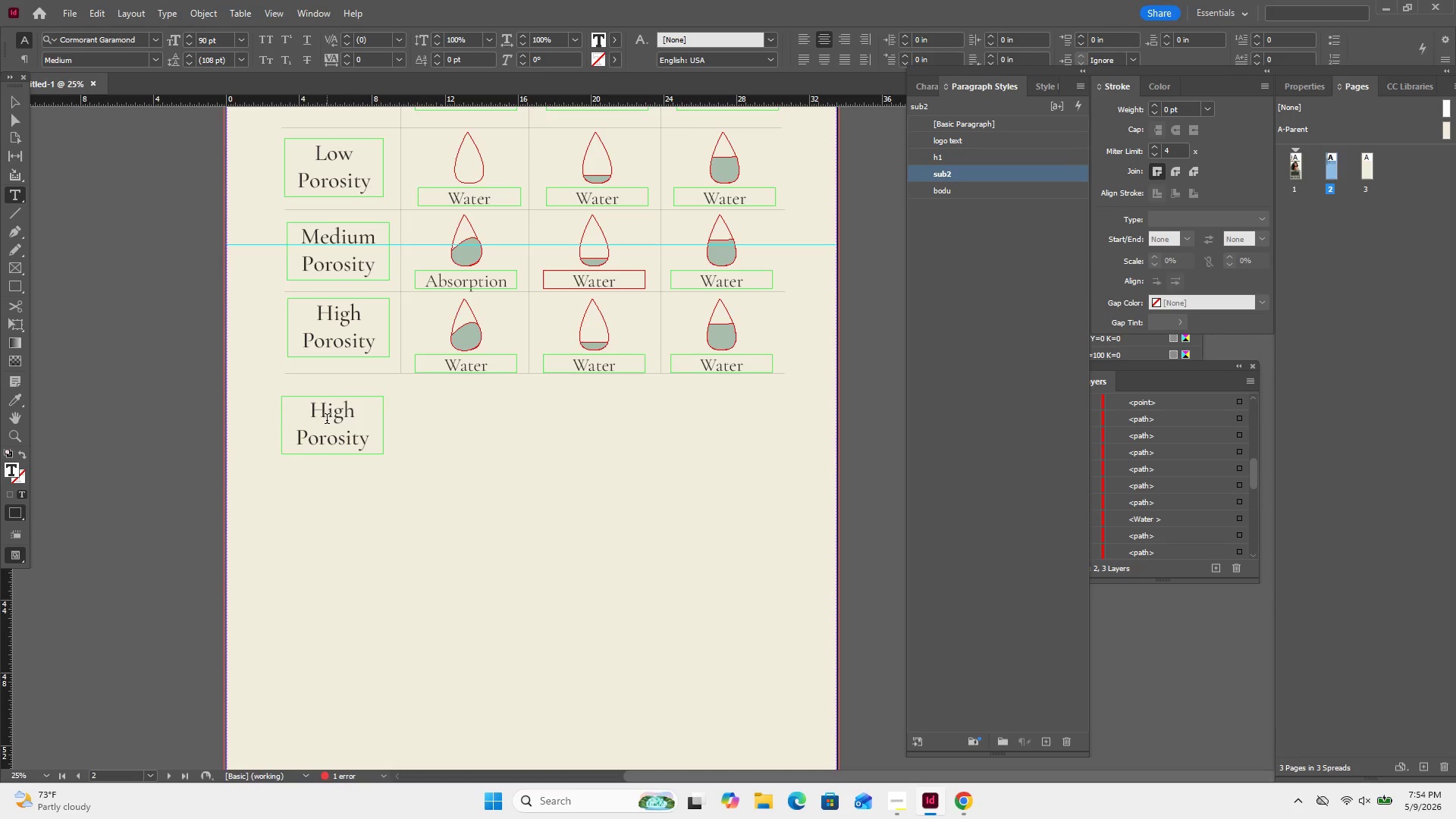 
key(Control+A)
 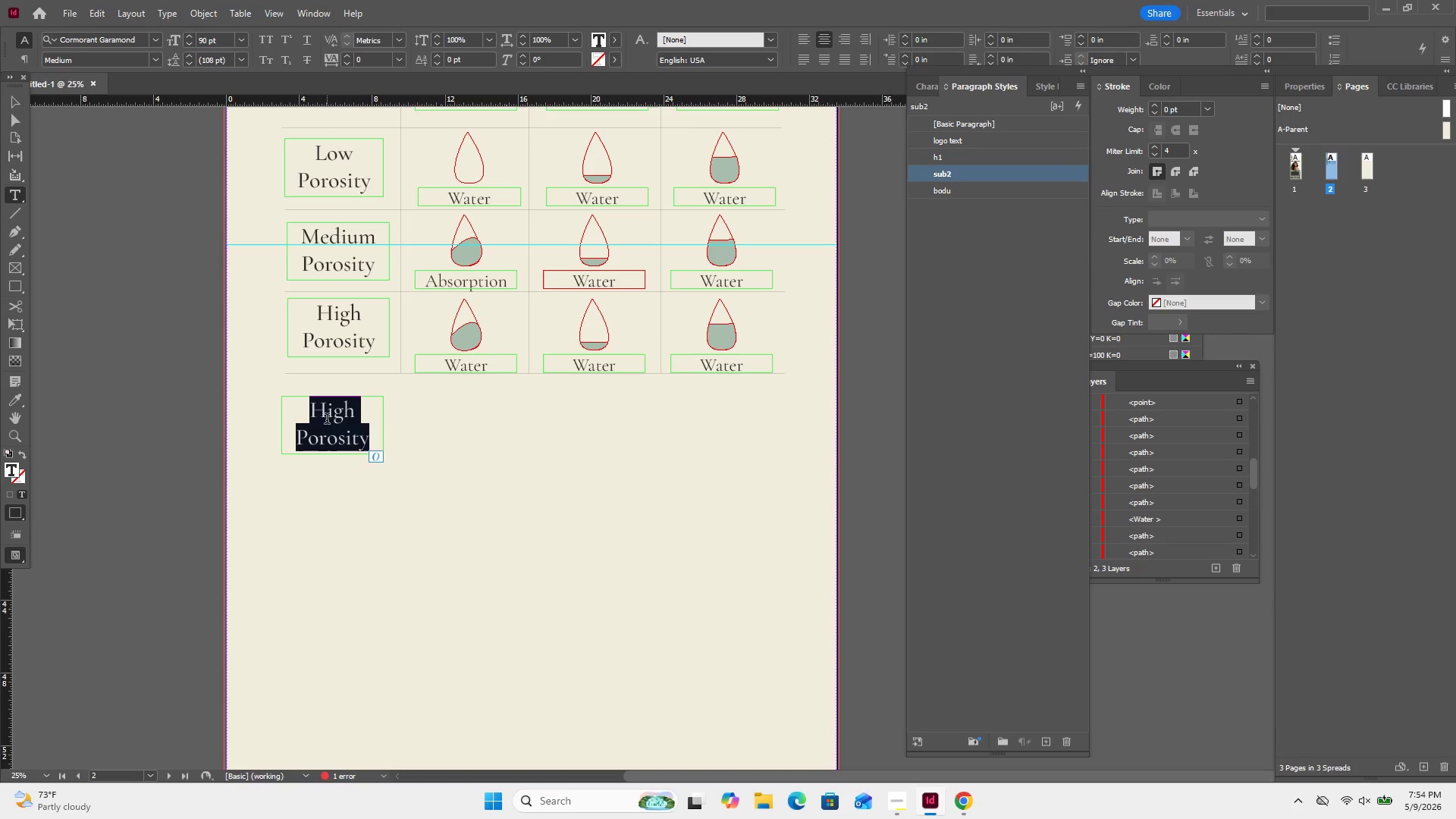 
type(Curl pattern)
 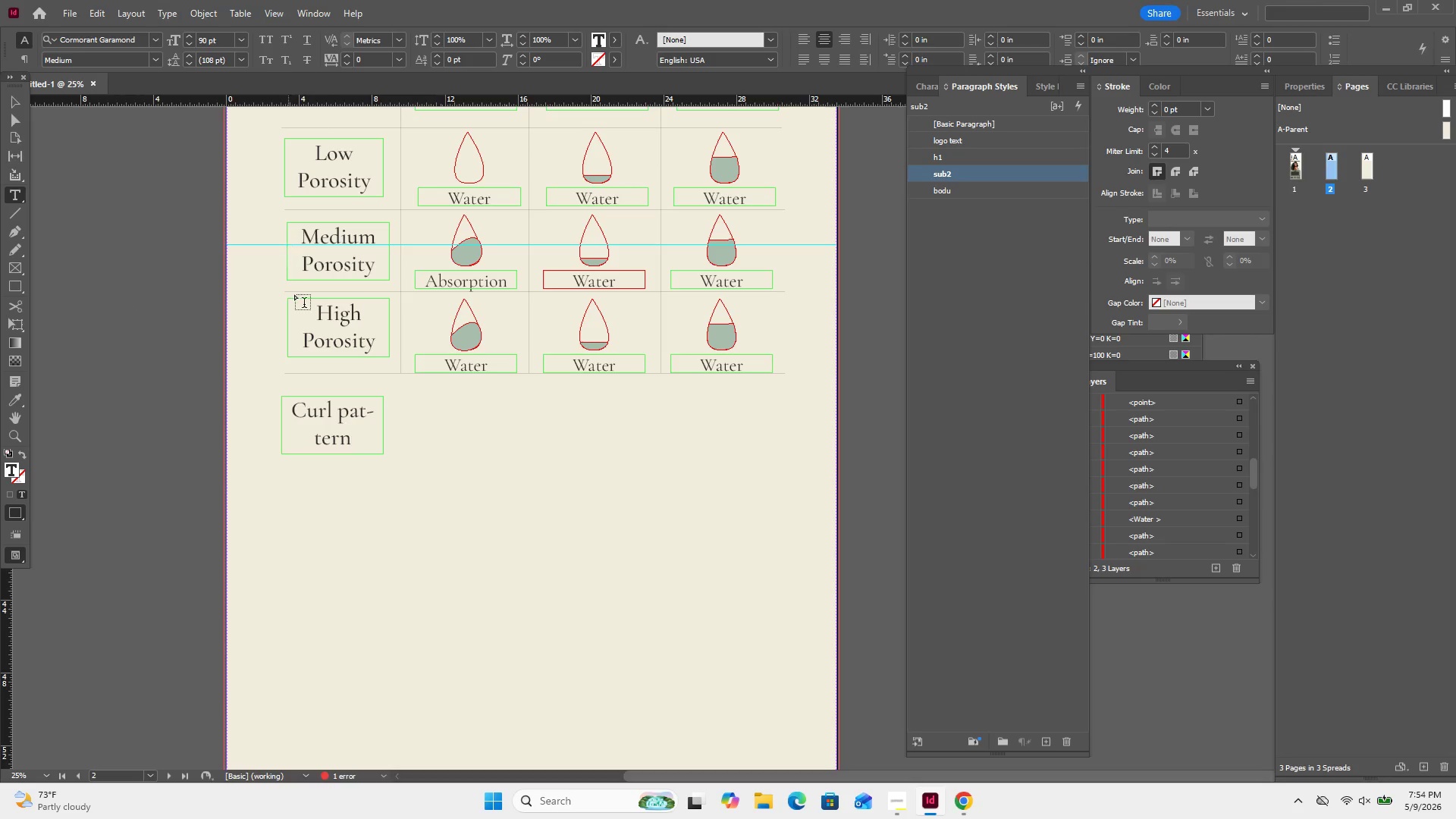 
wait(6.55)
 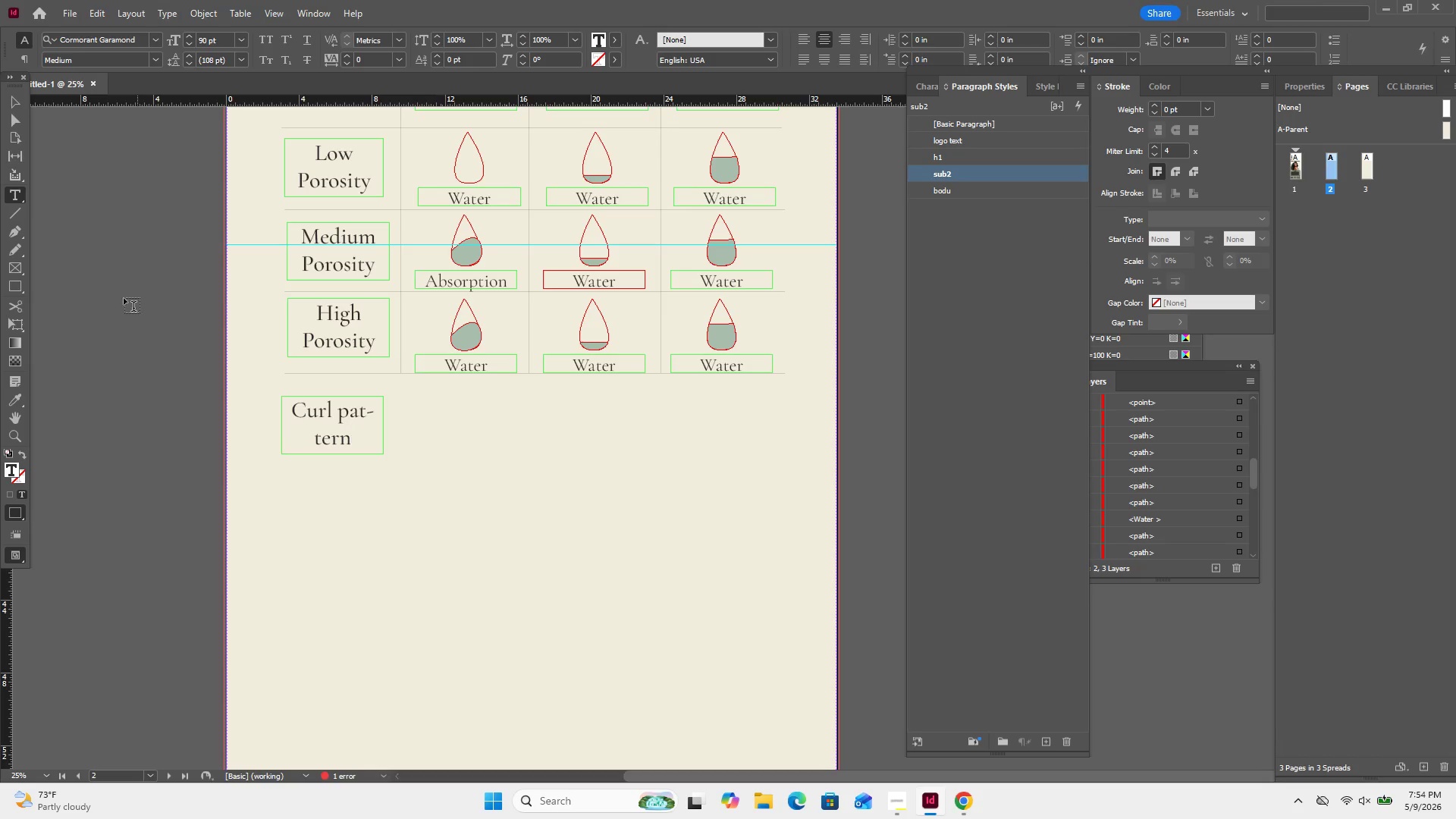 
left_click([347, 408])
 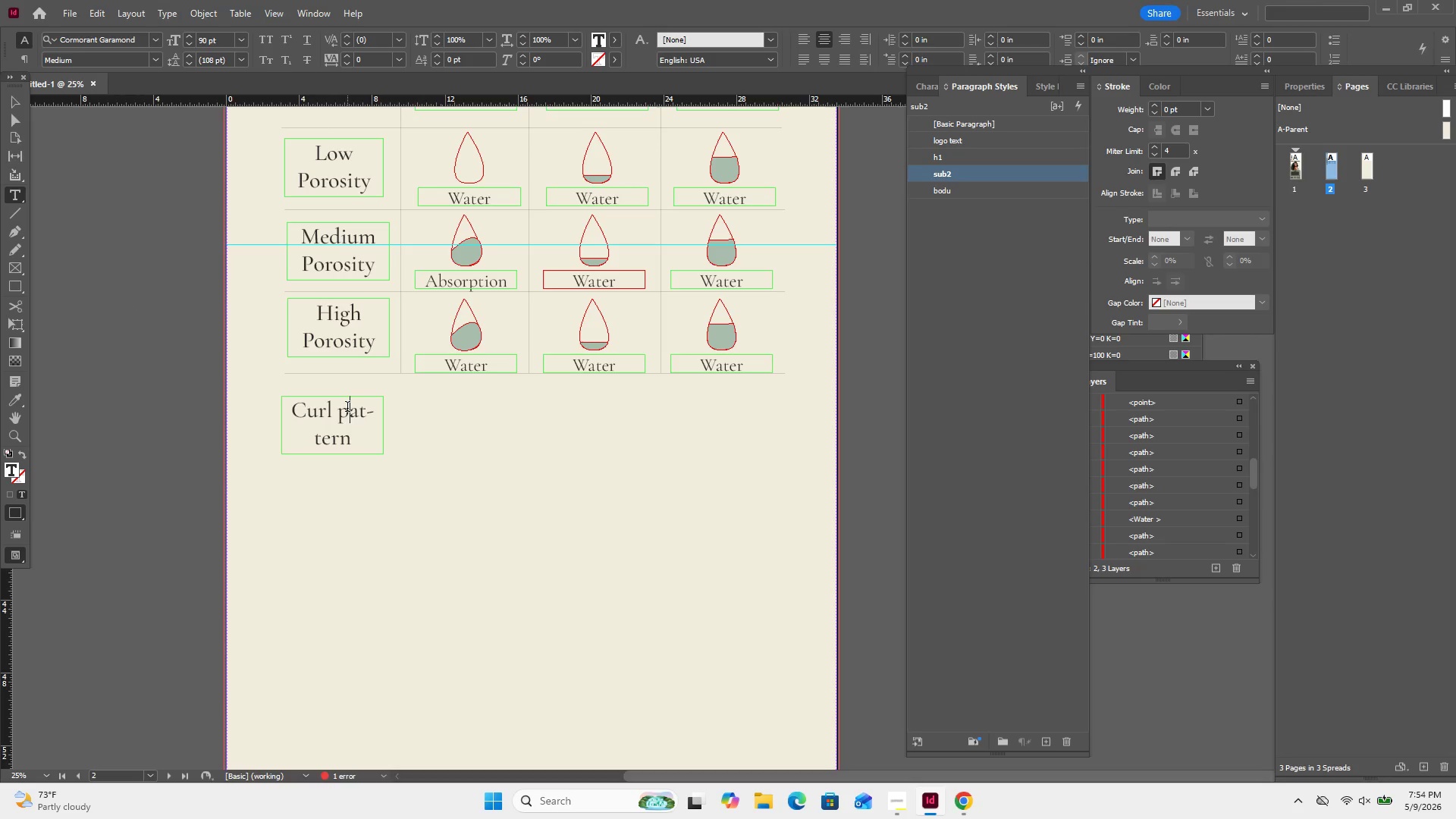 
key(Backspace)
 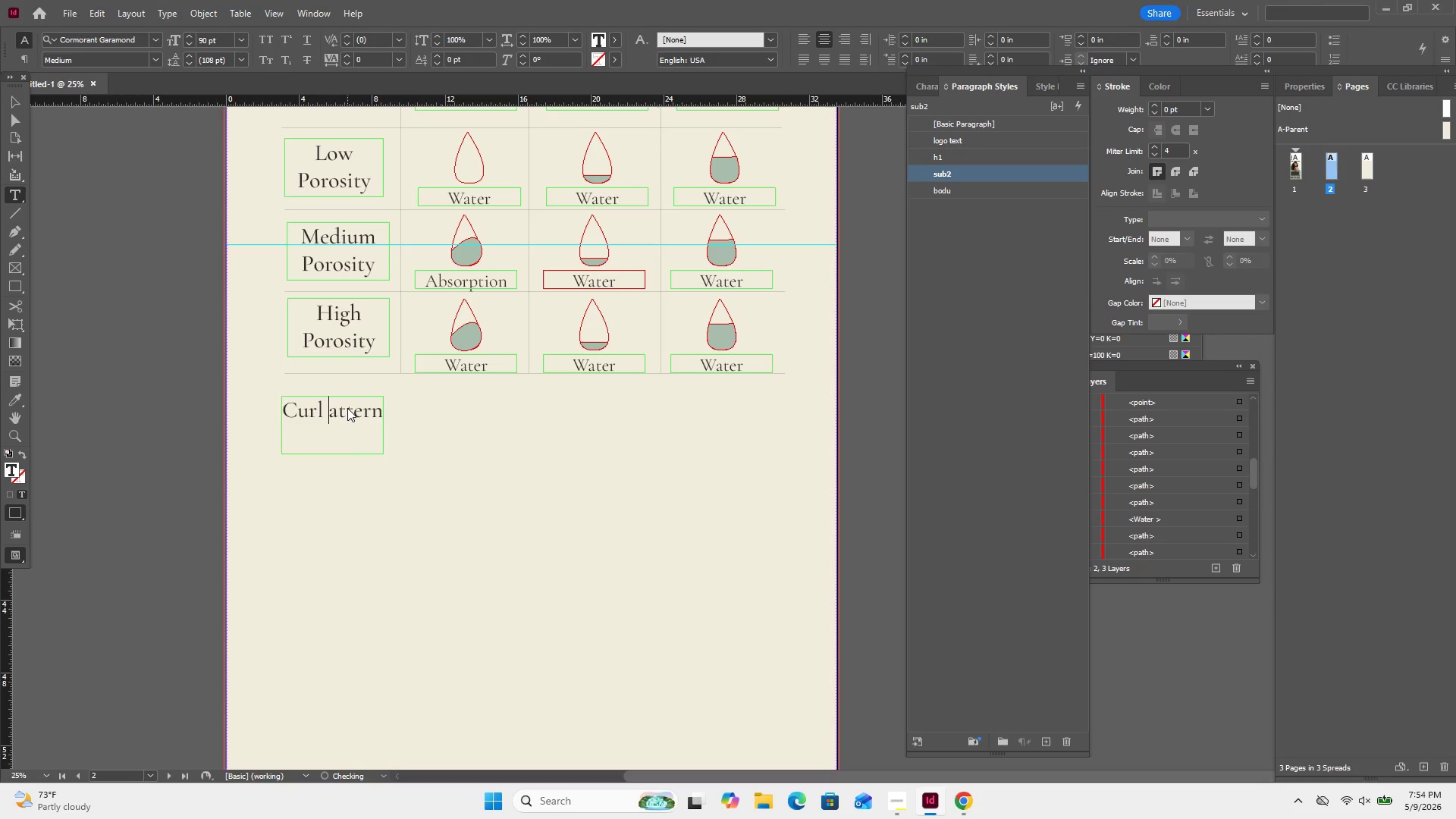 
key(Shift+P)
 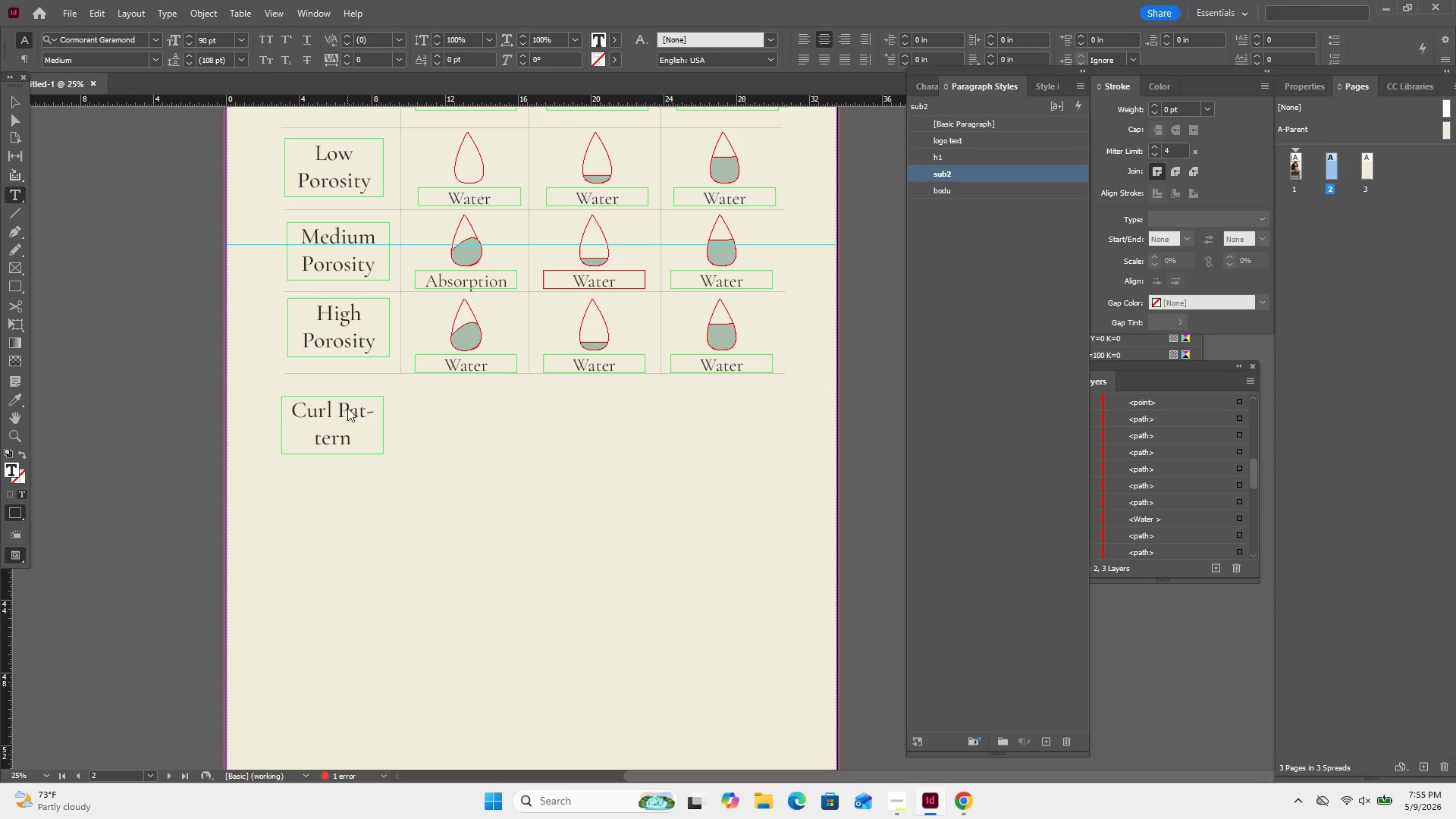 
key(ArrowLeft)
 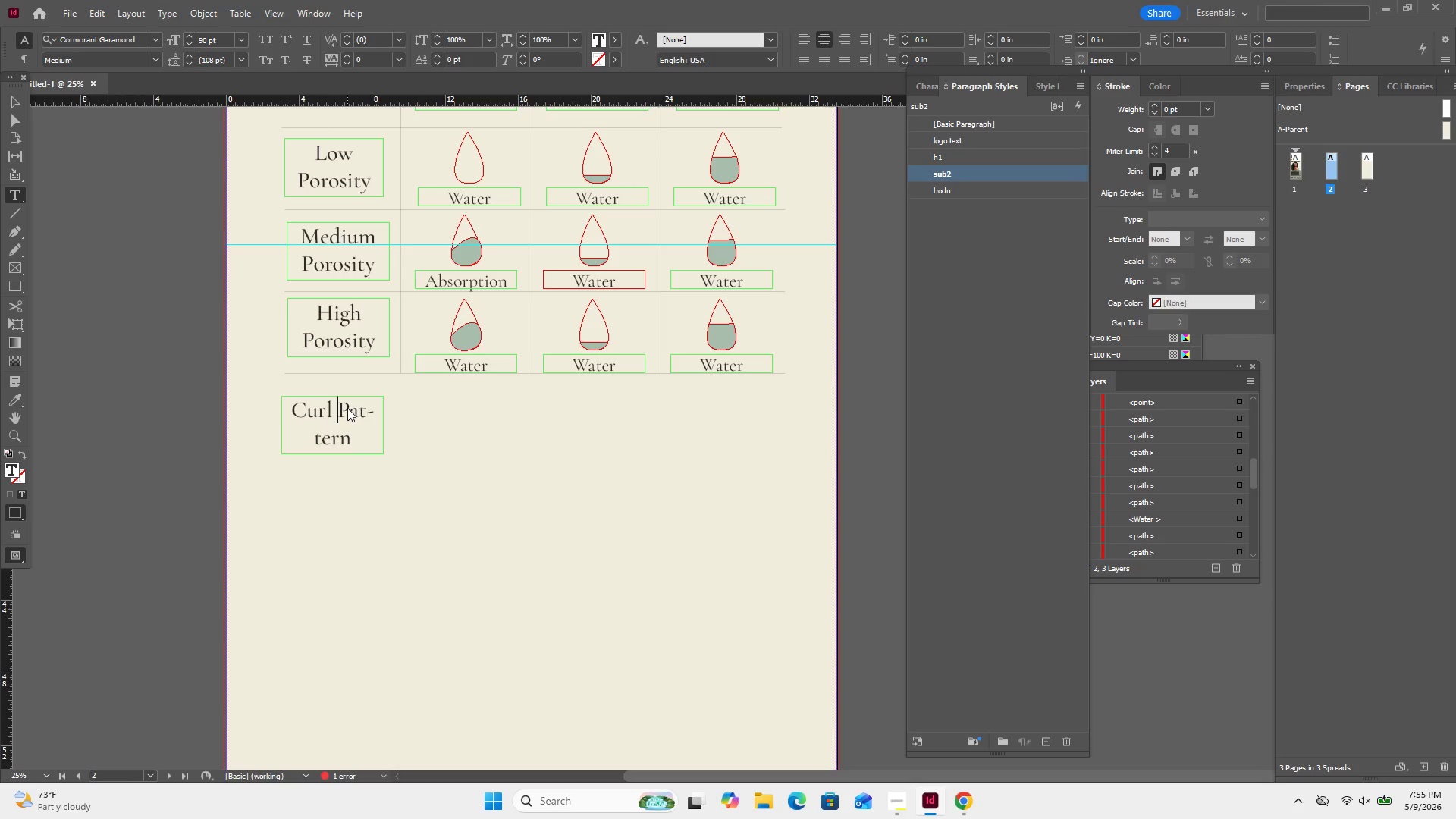 
key(Shift+Enter)
 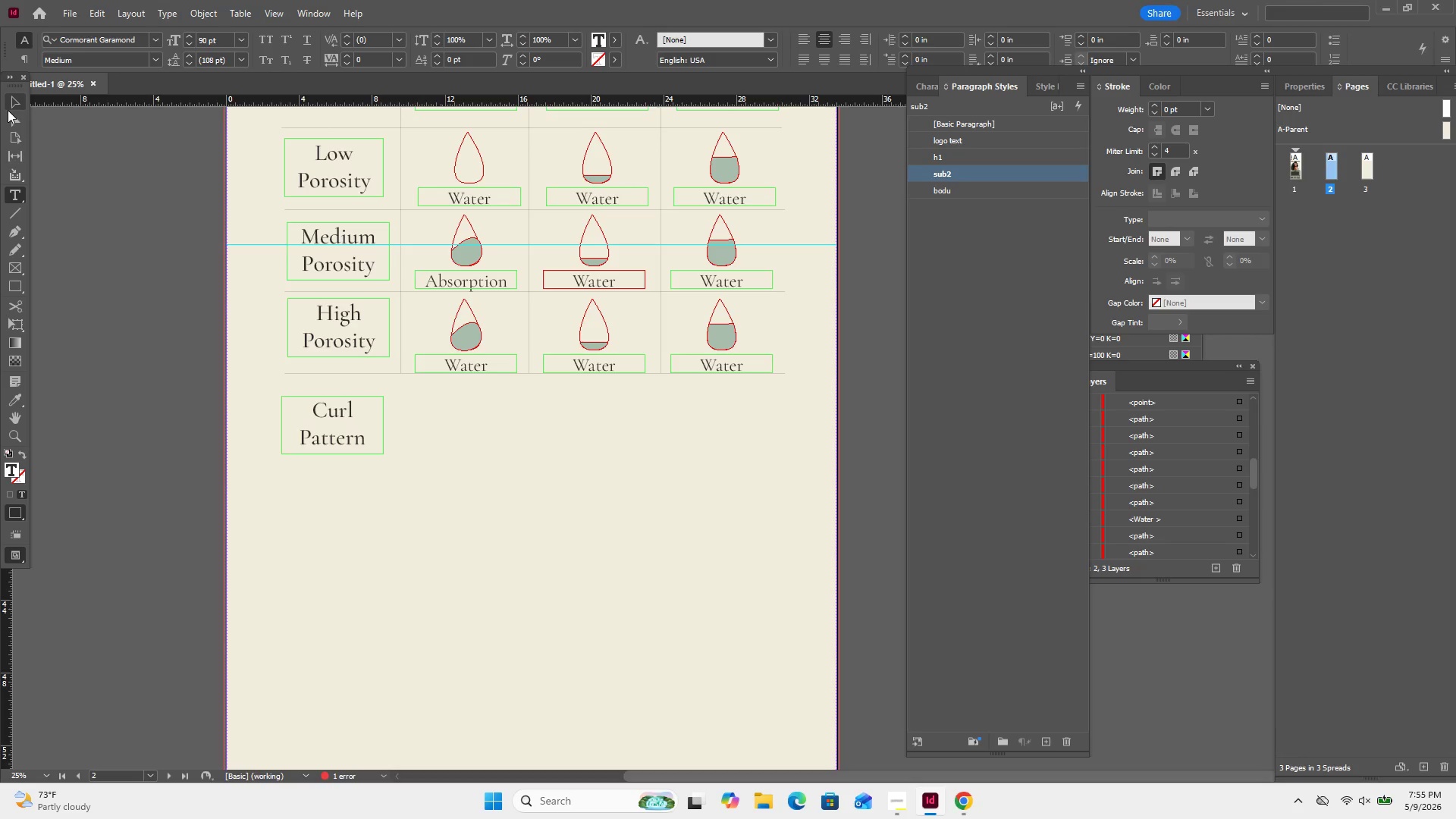 
left_click([11, 105])
 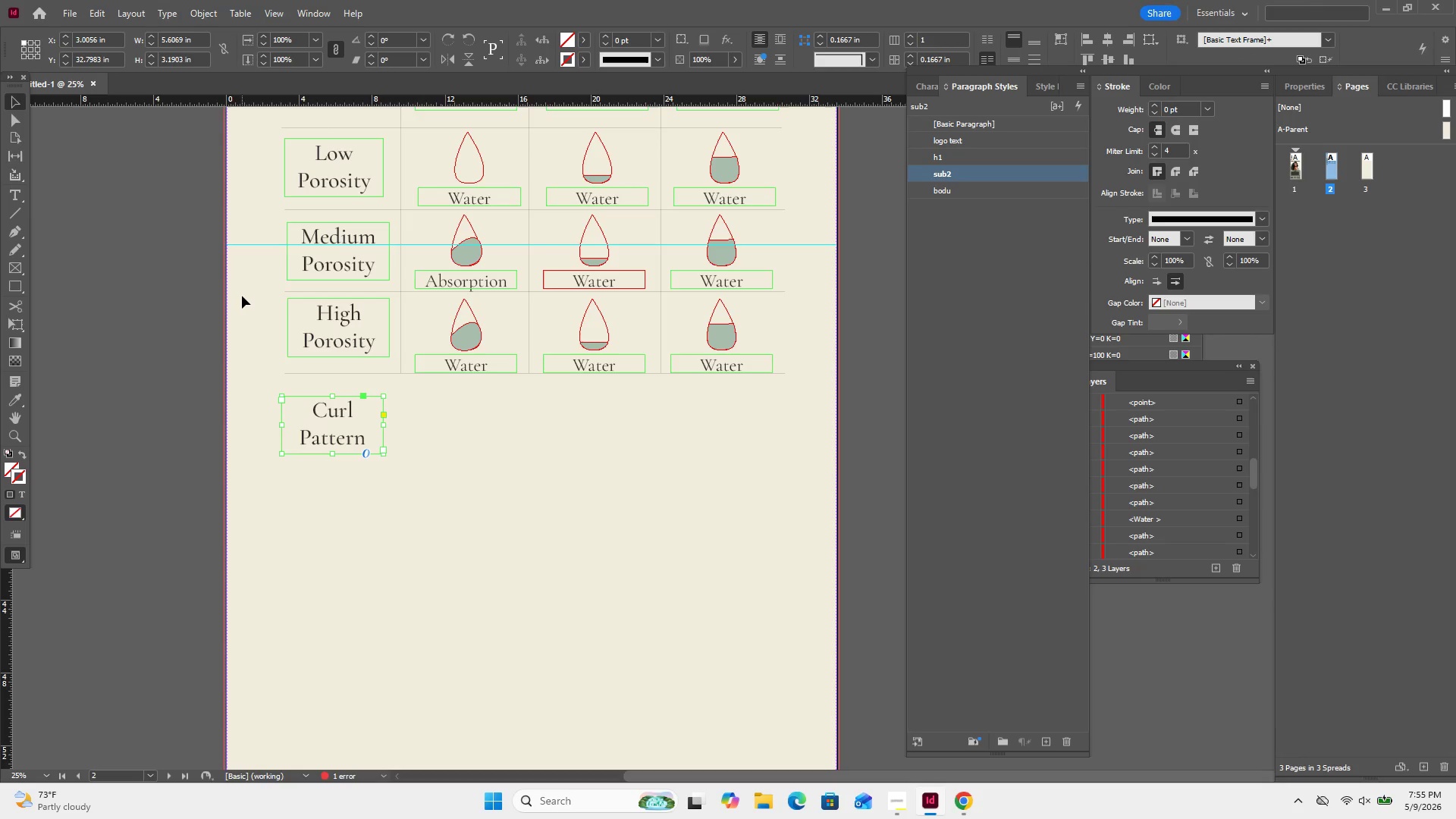 
wait(13.17)
 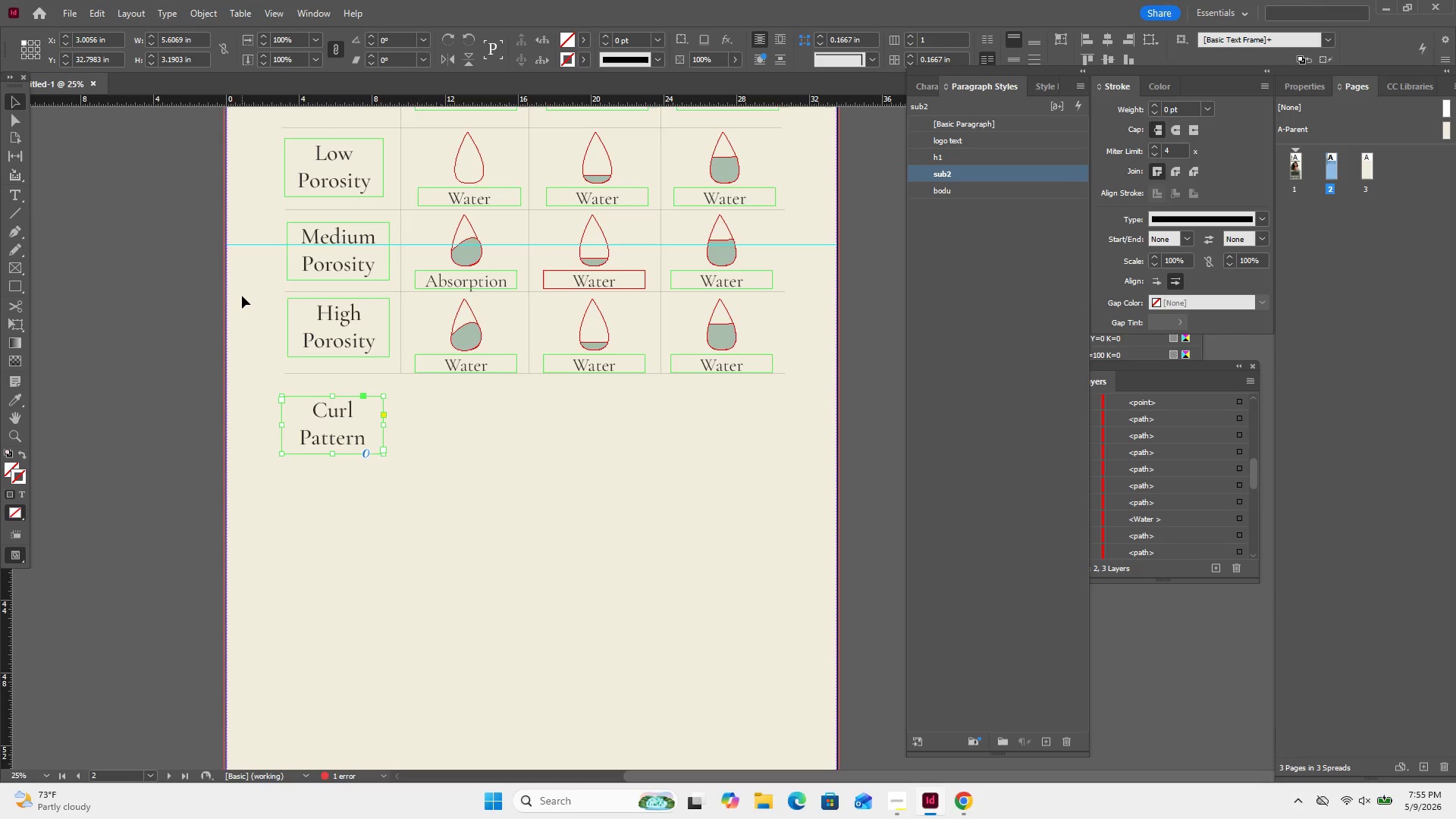 
left_click([525, 544])
 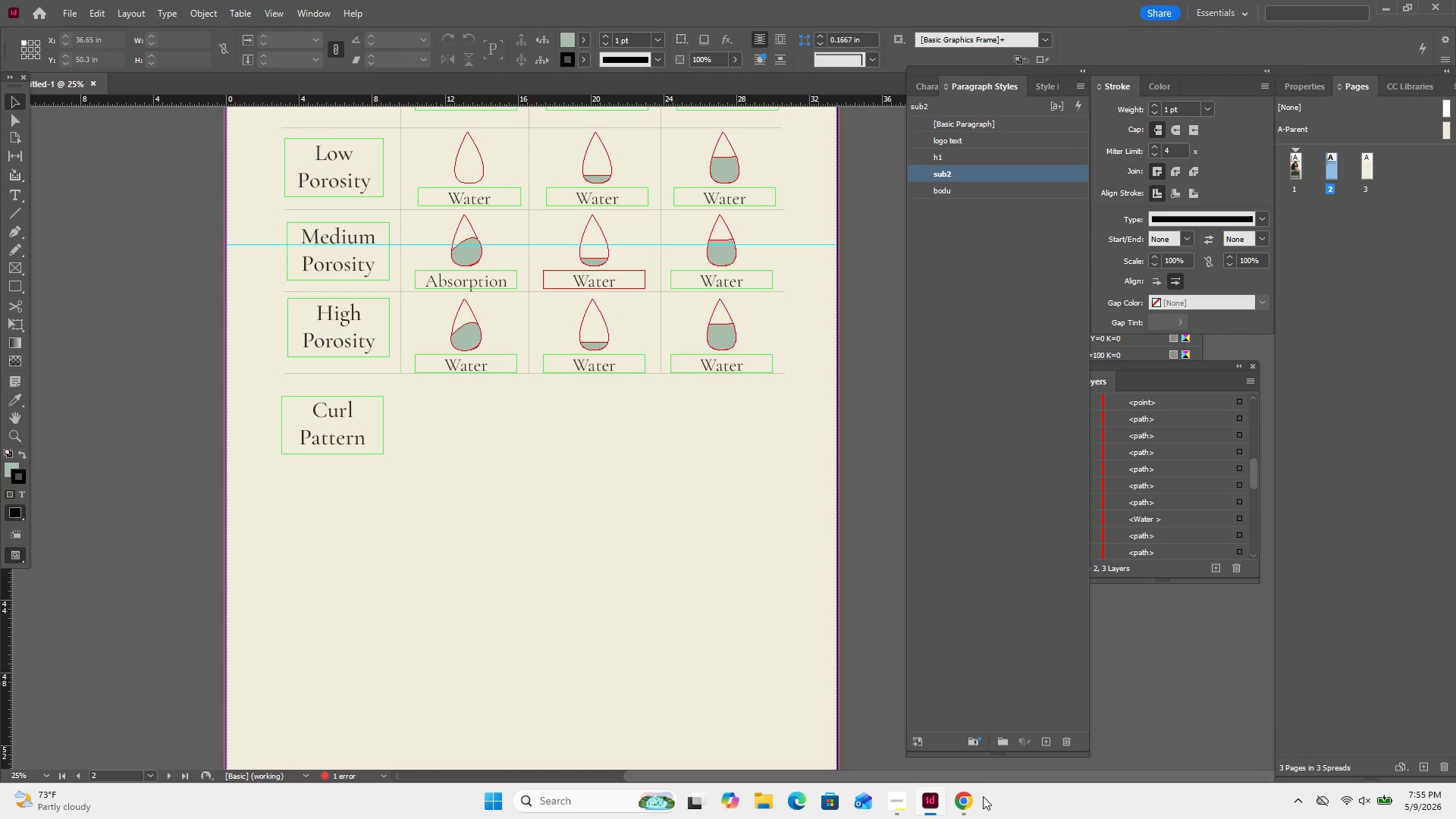 
left_click([976, 802])
 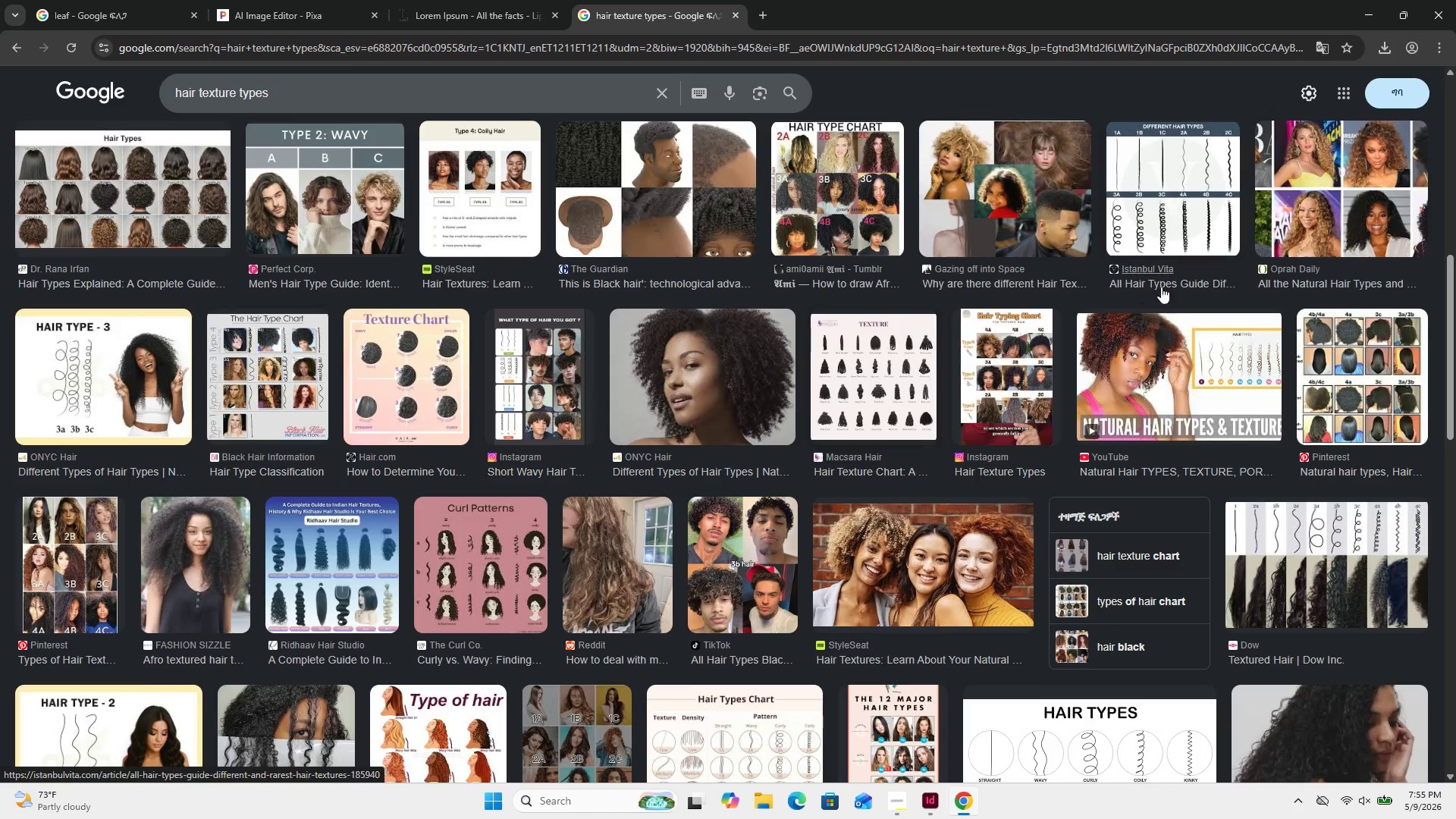 
left_click([1151, 240])
 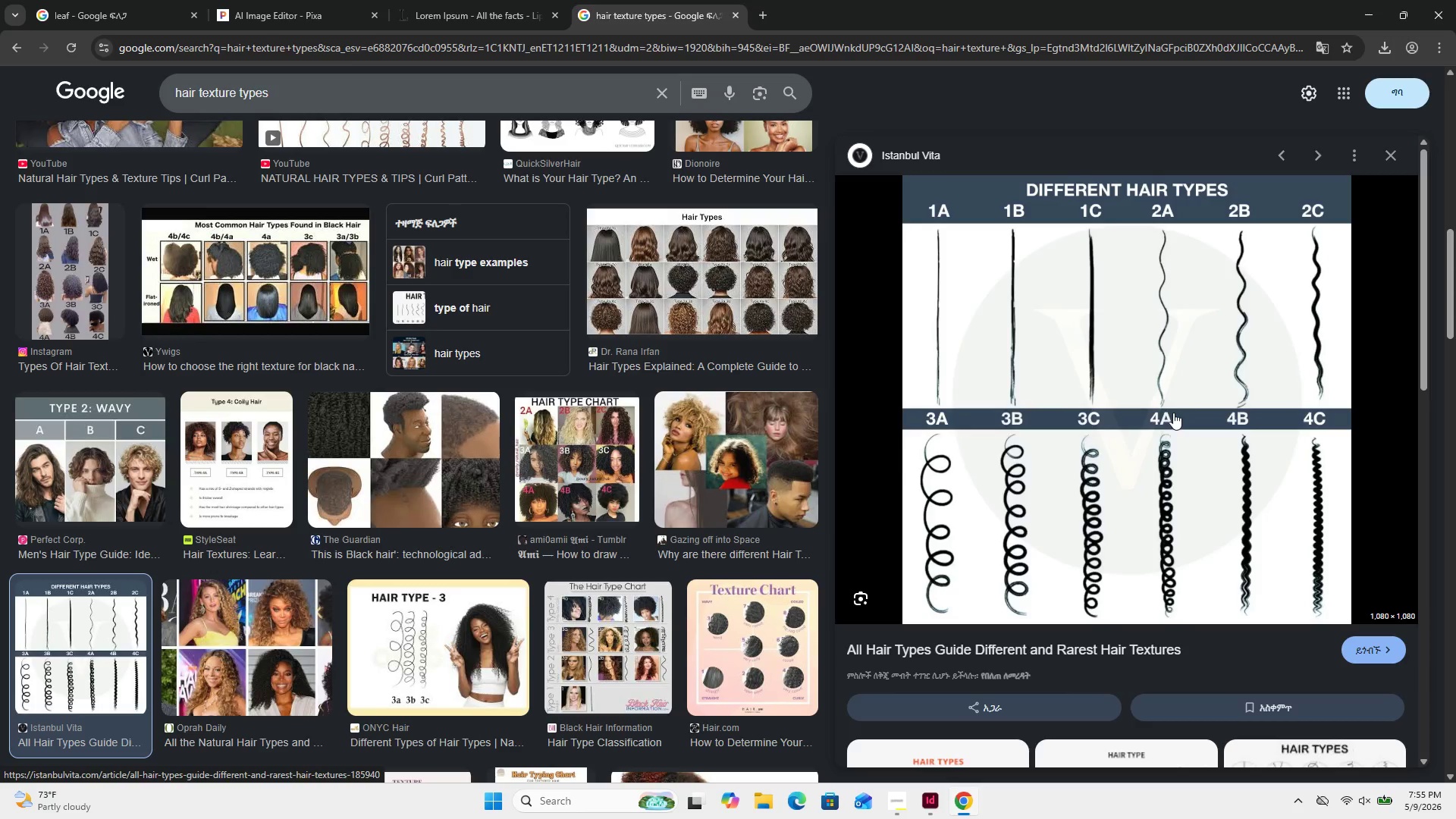 
wait(29.98)
 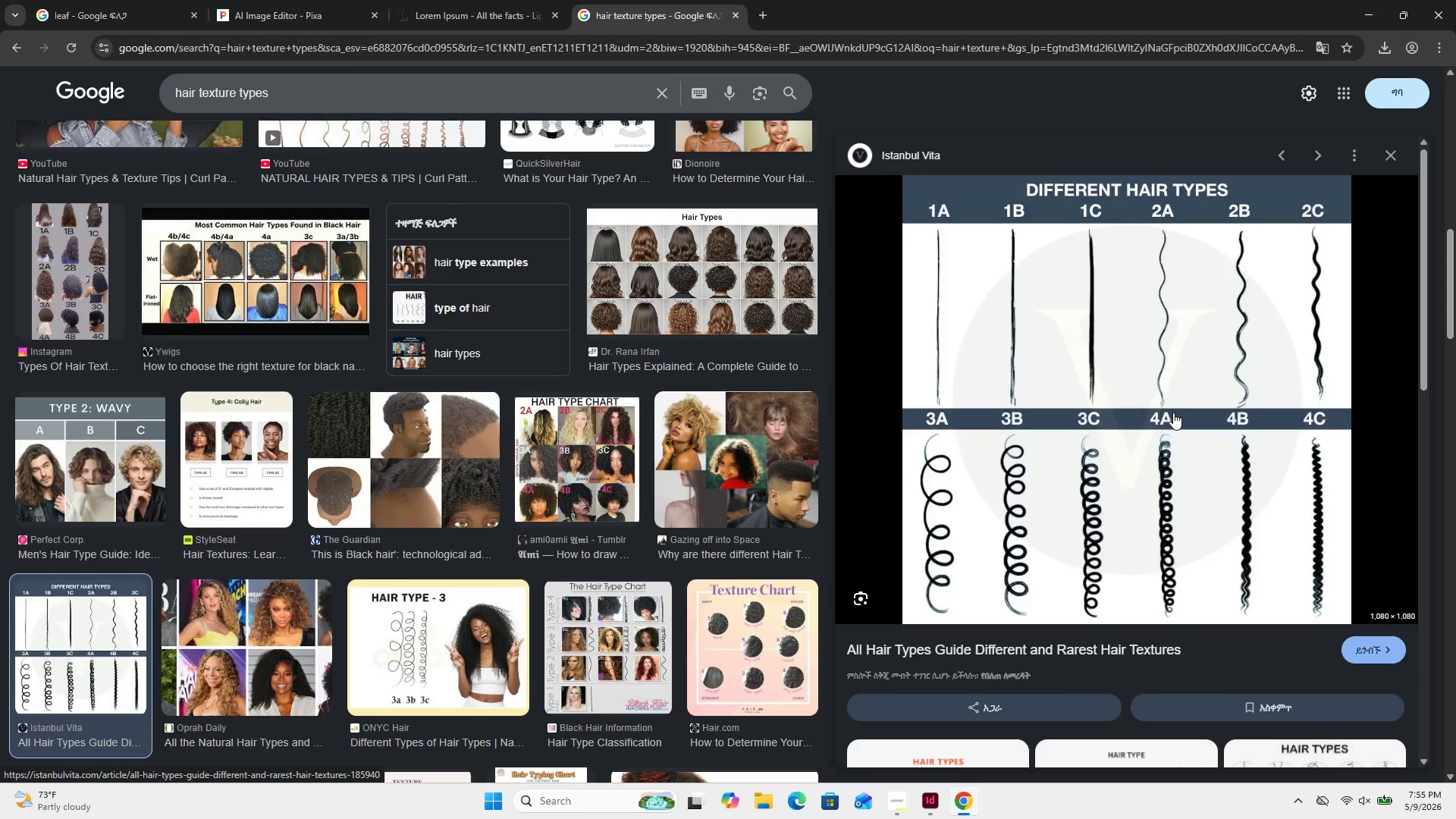 
left_click_drag(start_coordinate=[1157, 422], to_coordinate=[604, 367])
 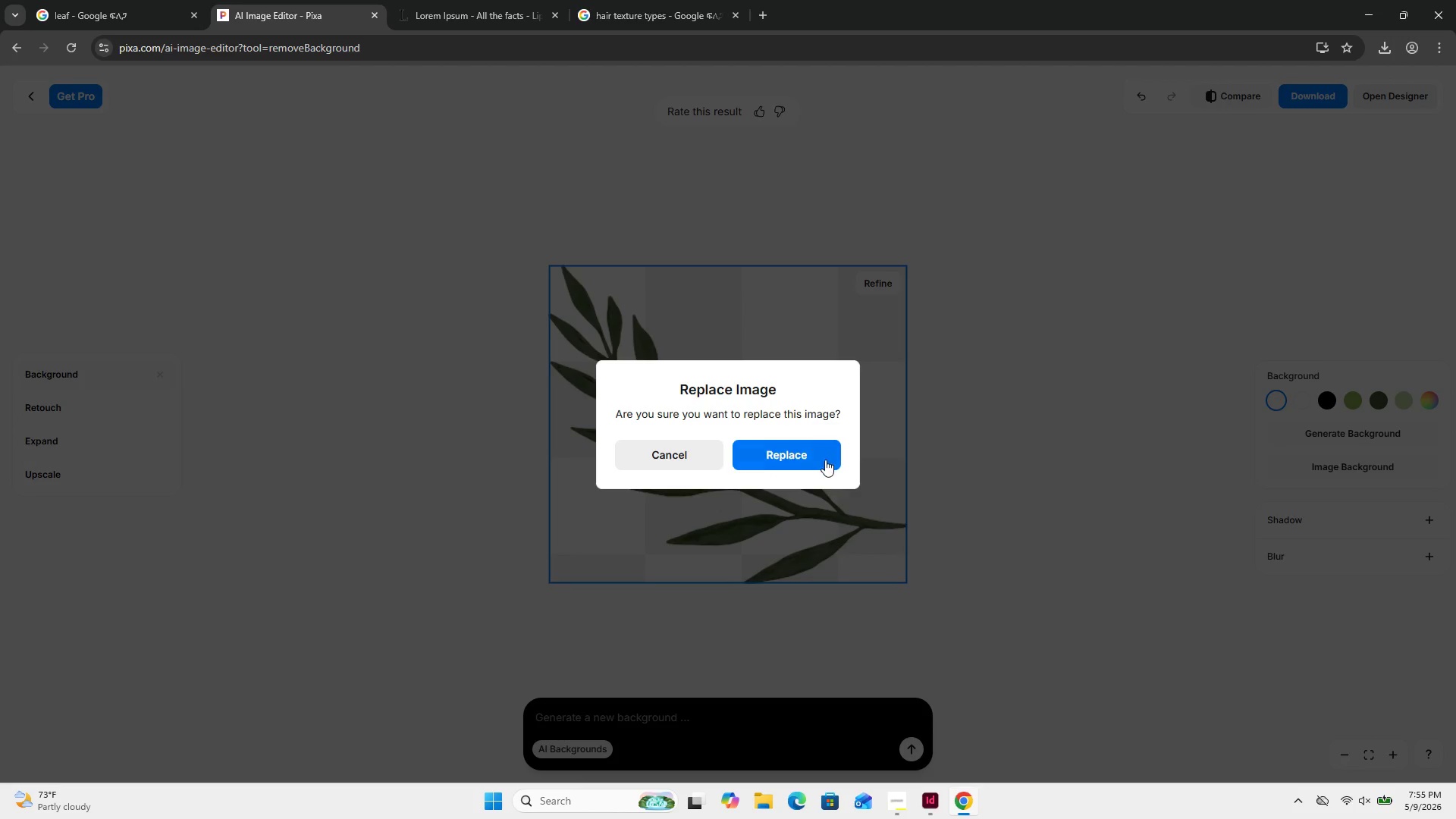 
left_click([825, 463])
 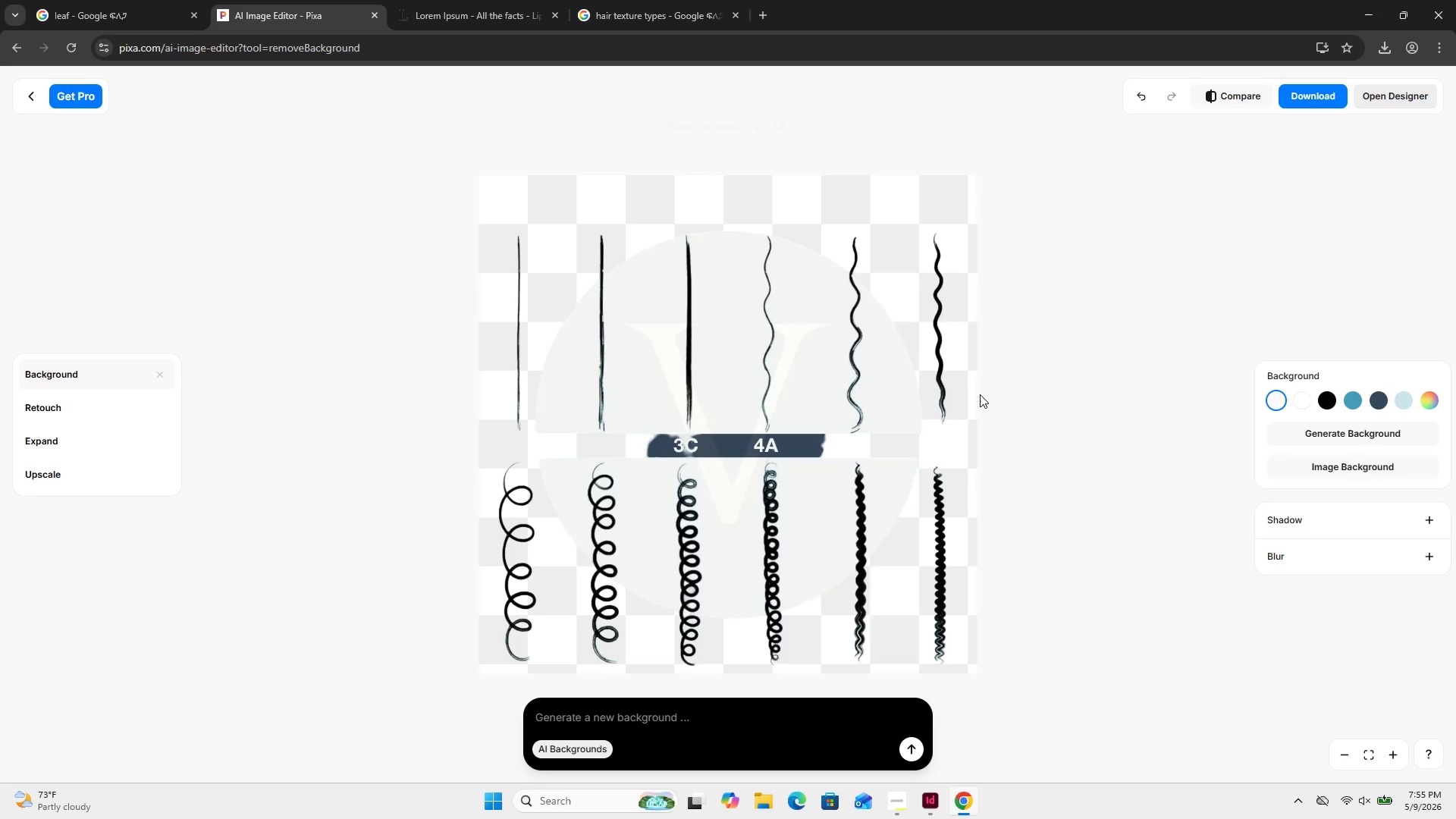 
wait(8.78)
 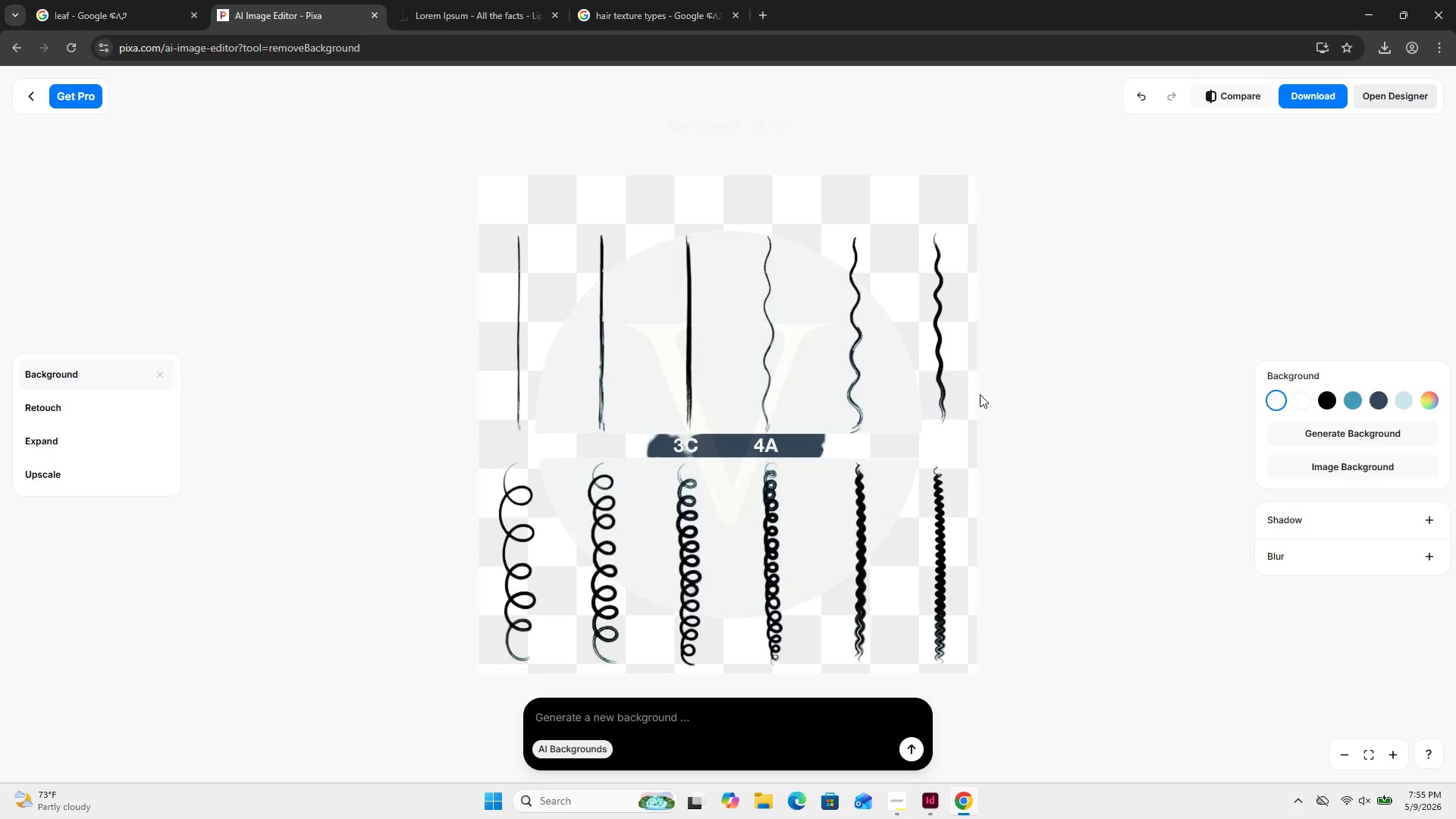 
left_click([1307, 93])
 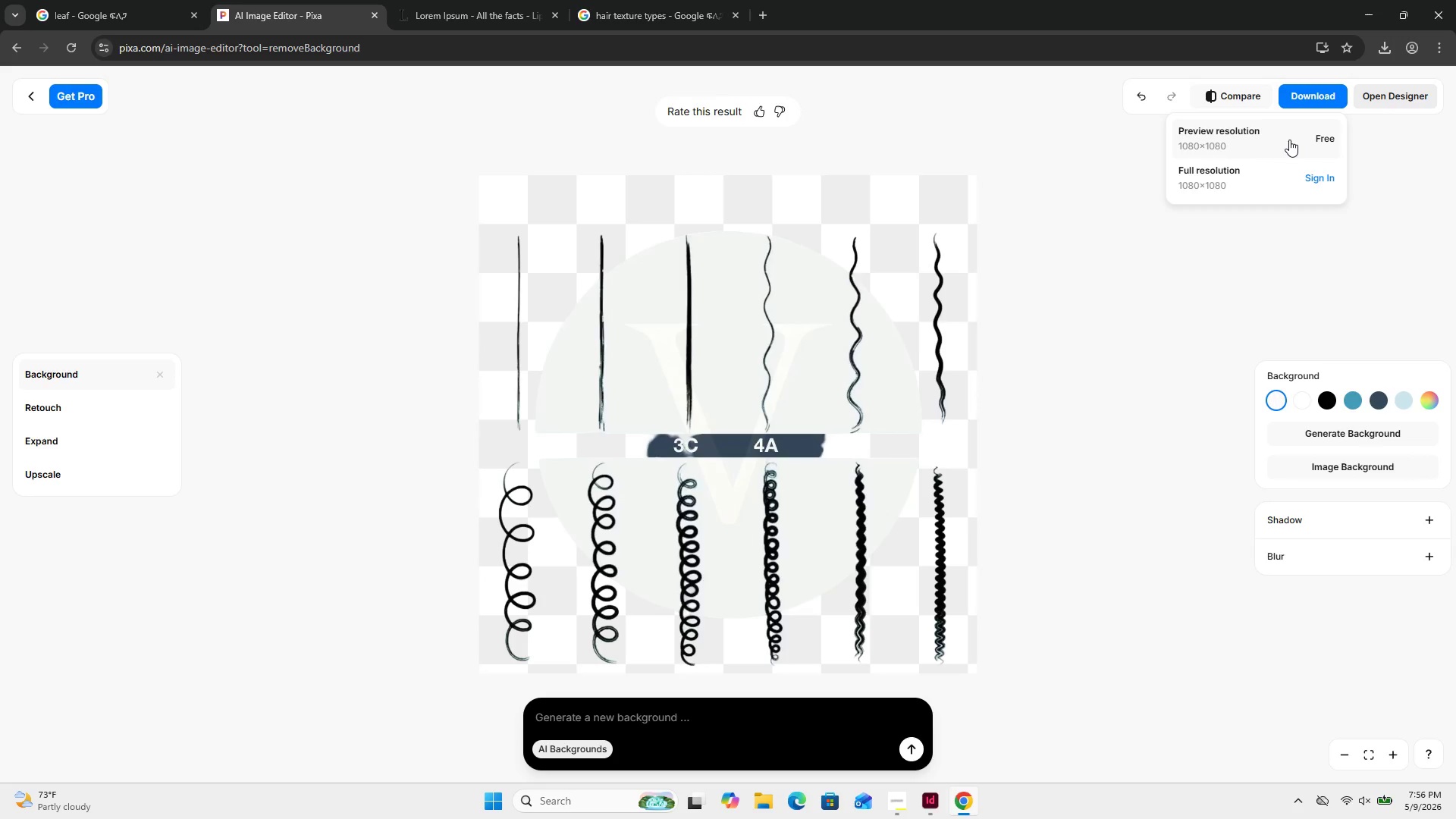 
left_click([1289, 140])
 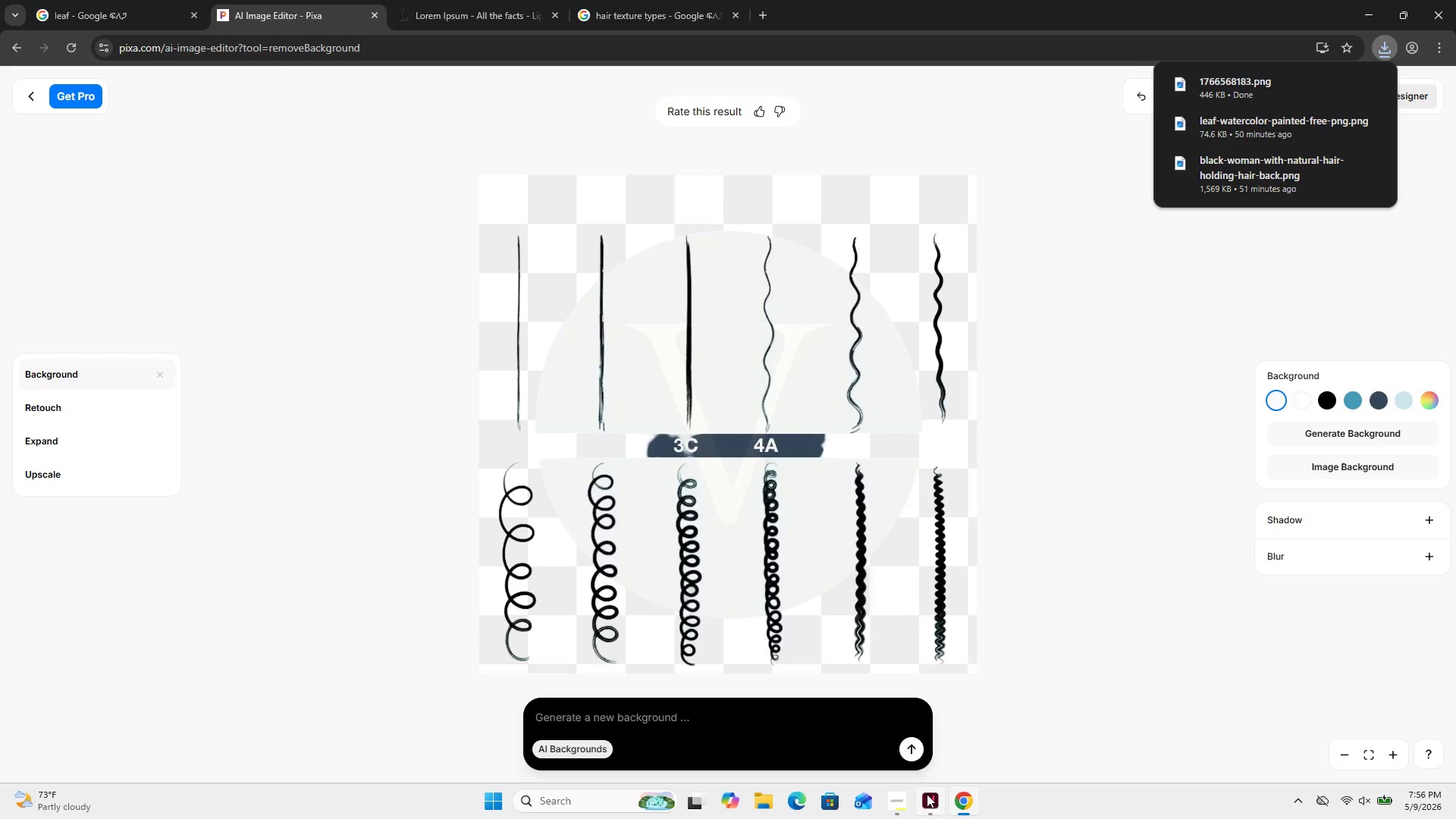 
left_click([906, 803])